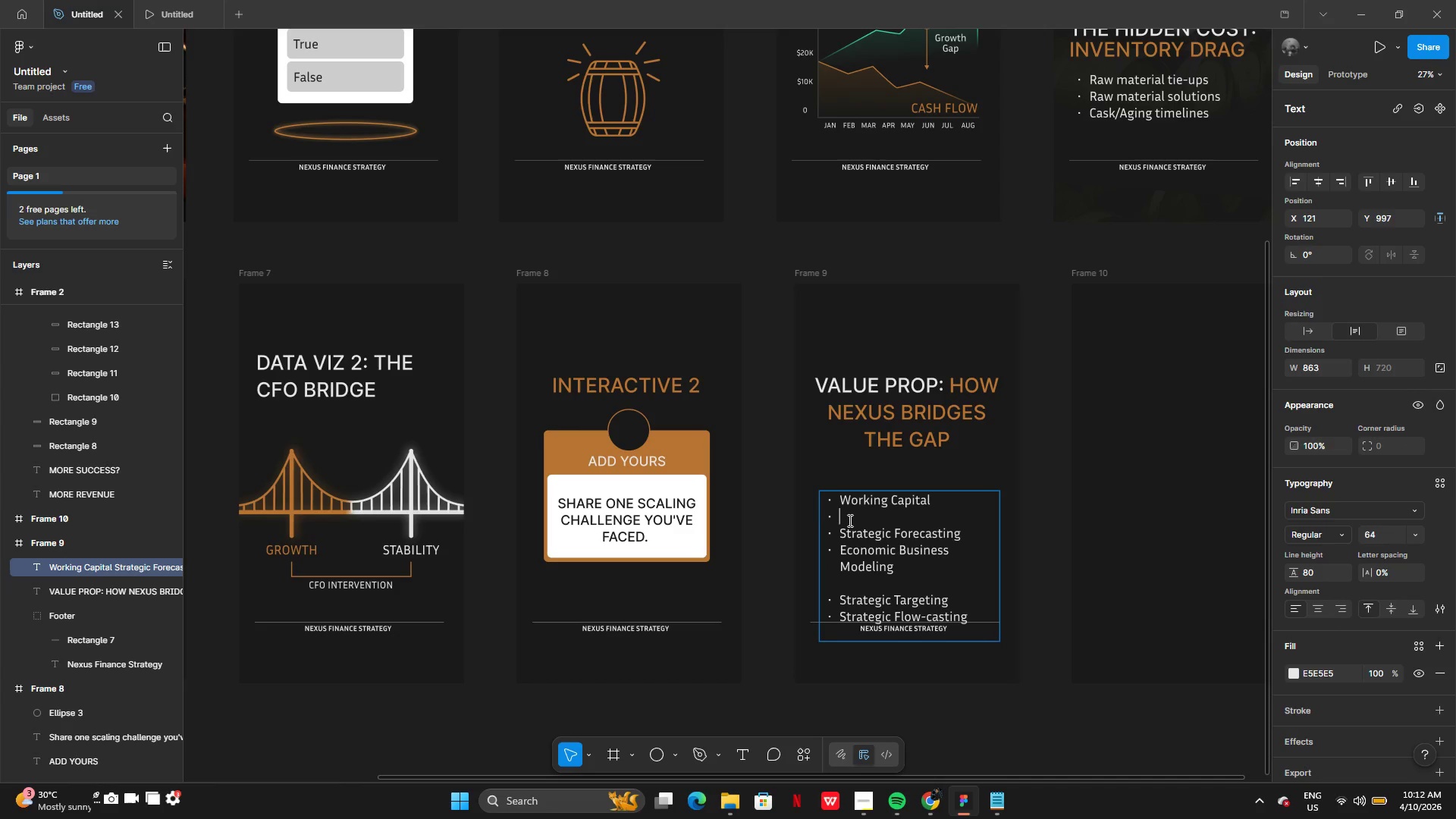 
key(Backspace)
 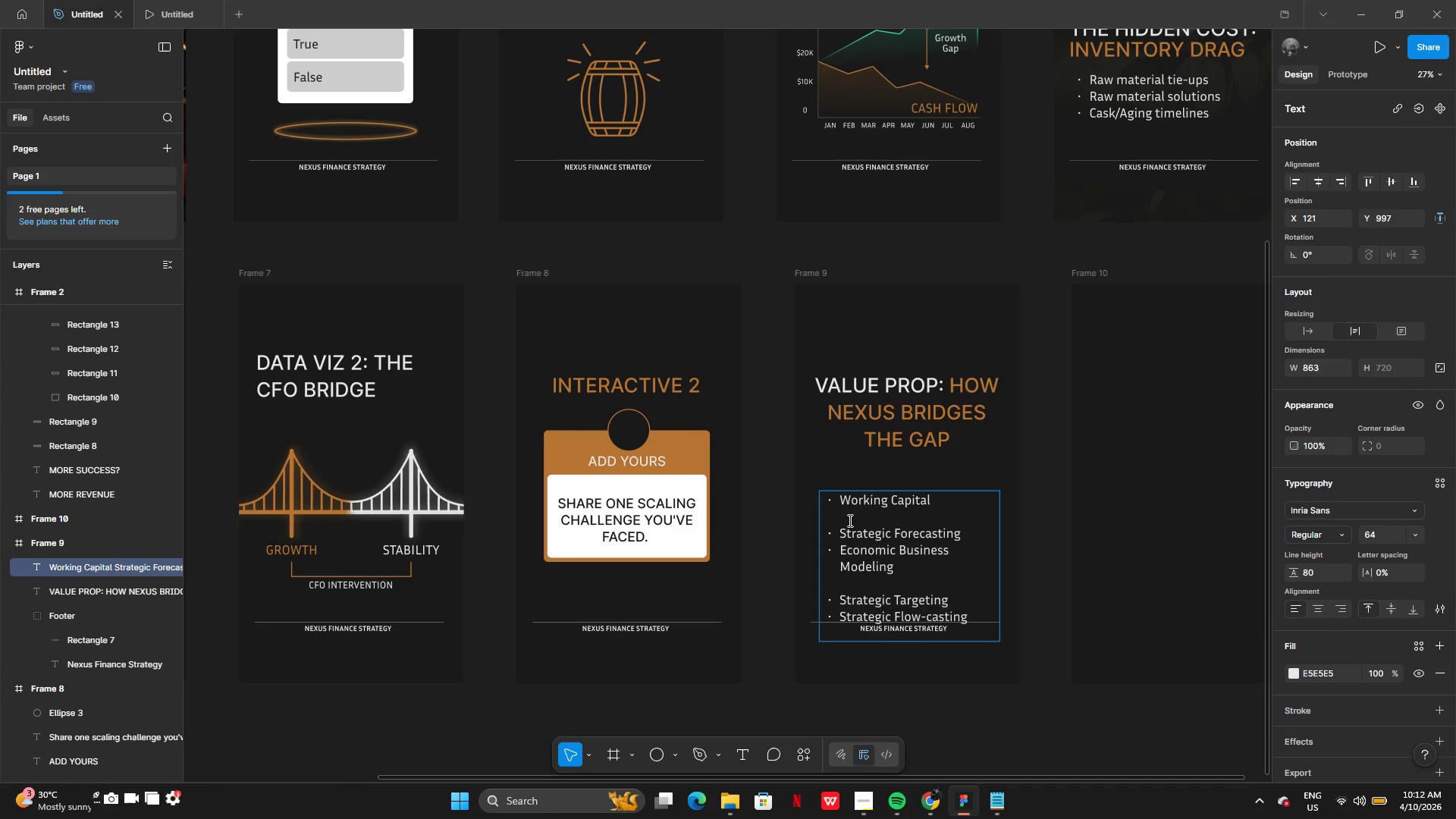 
key(Backspace)
 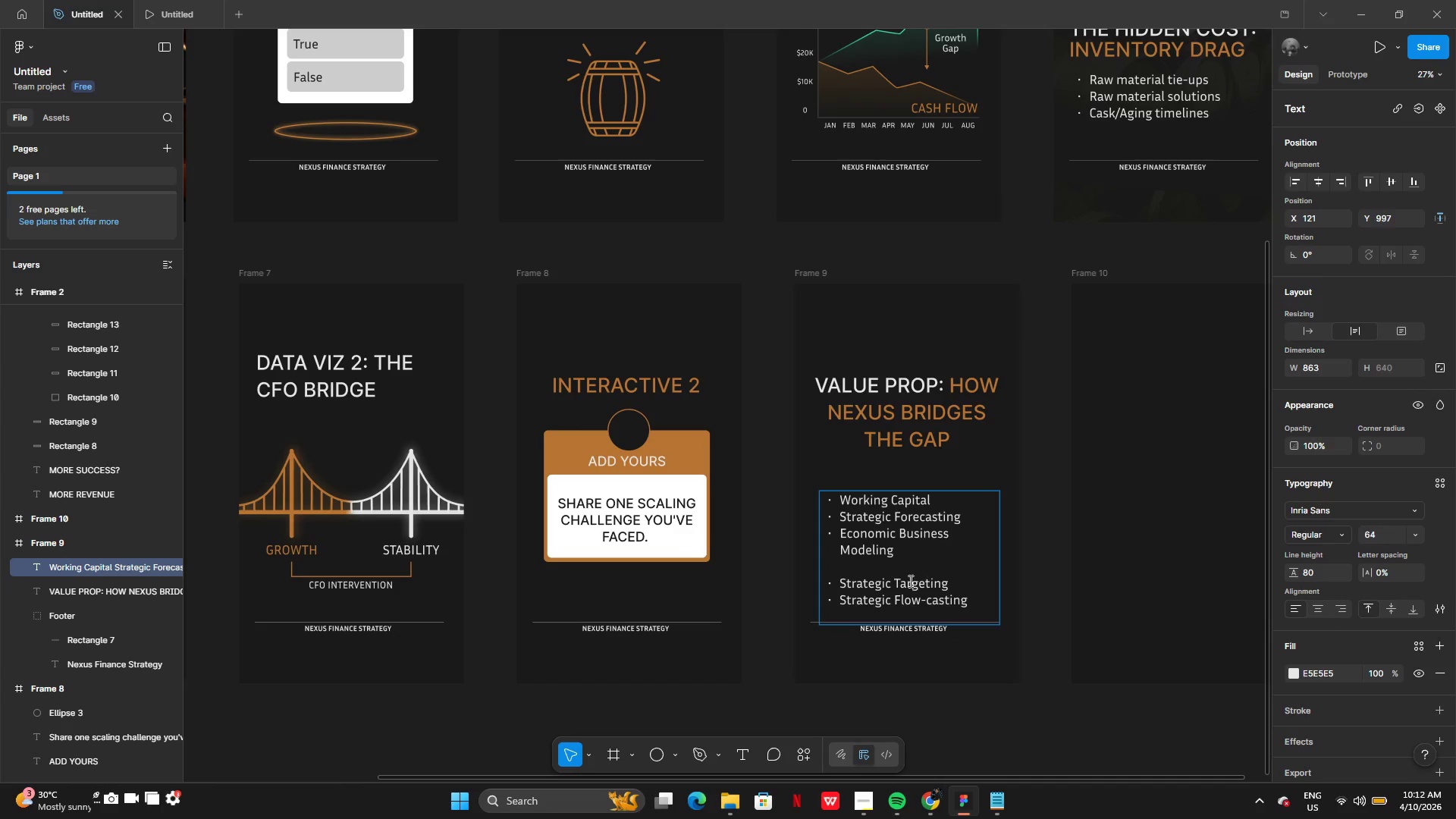 
left_click([880, 573])
 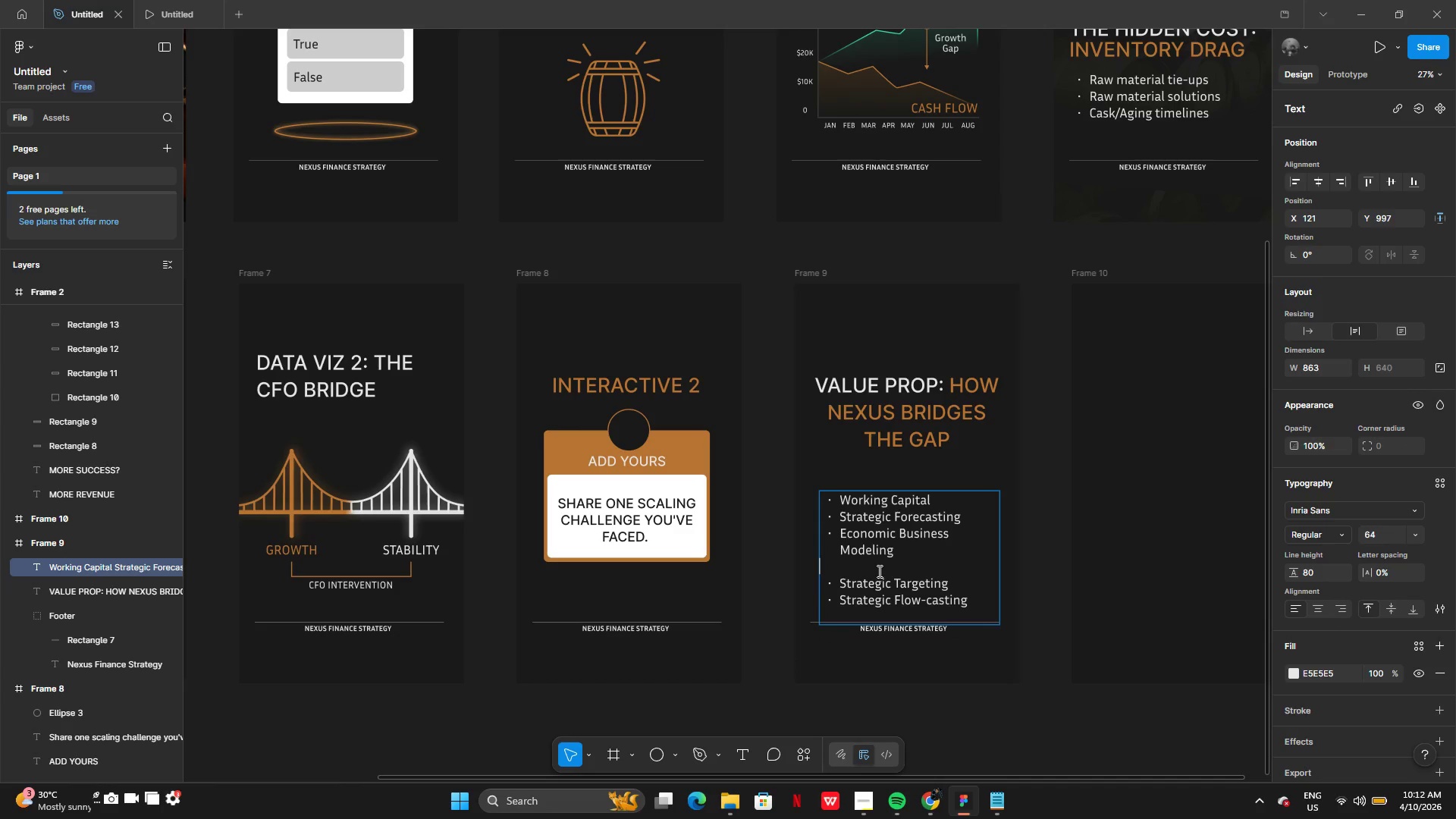 
key(Backspace)
 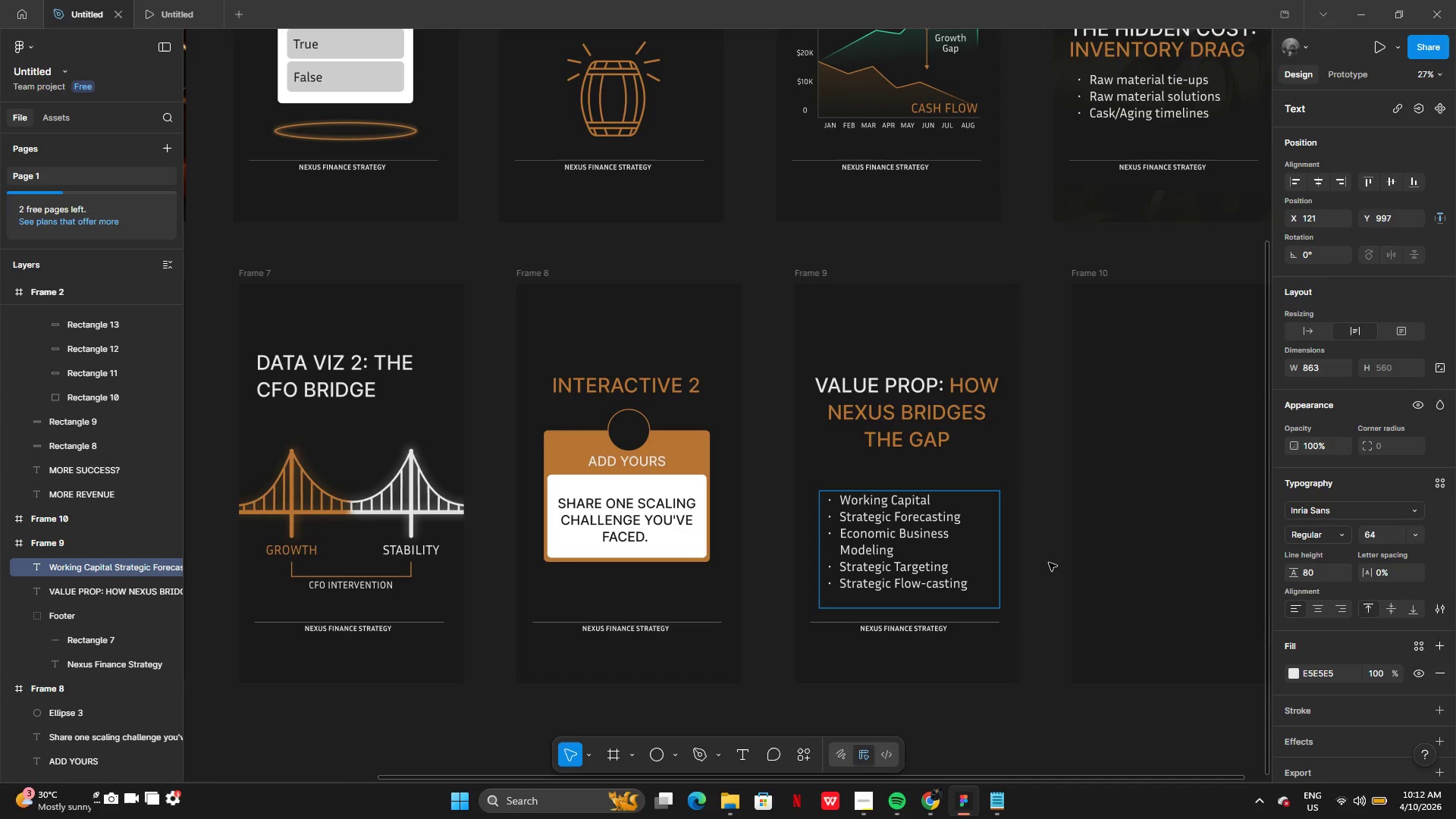 
left_click([1049, 561])
 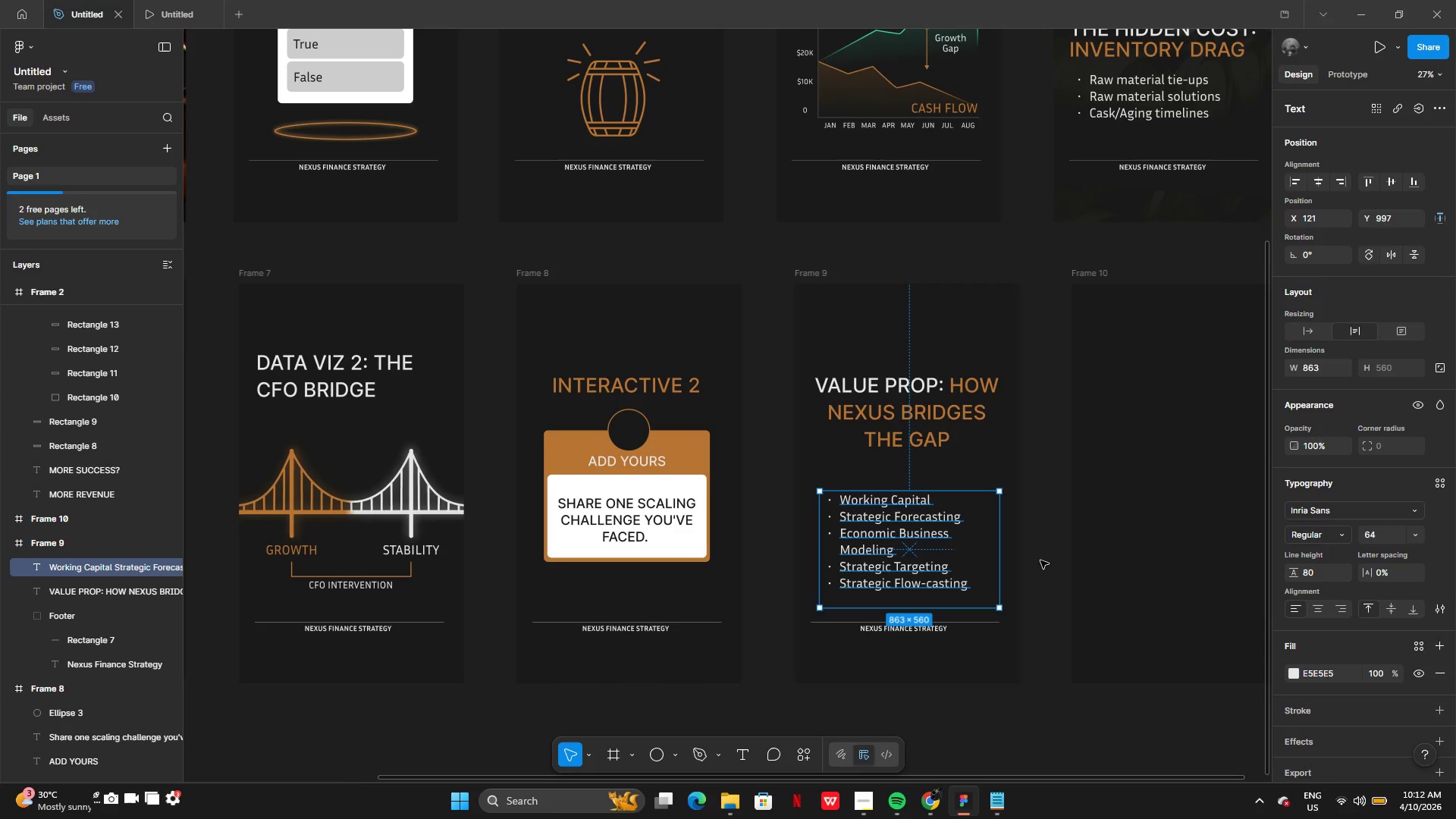 
left_click([1040, 560])
 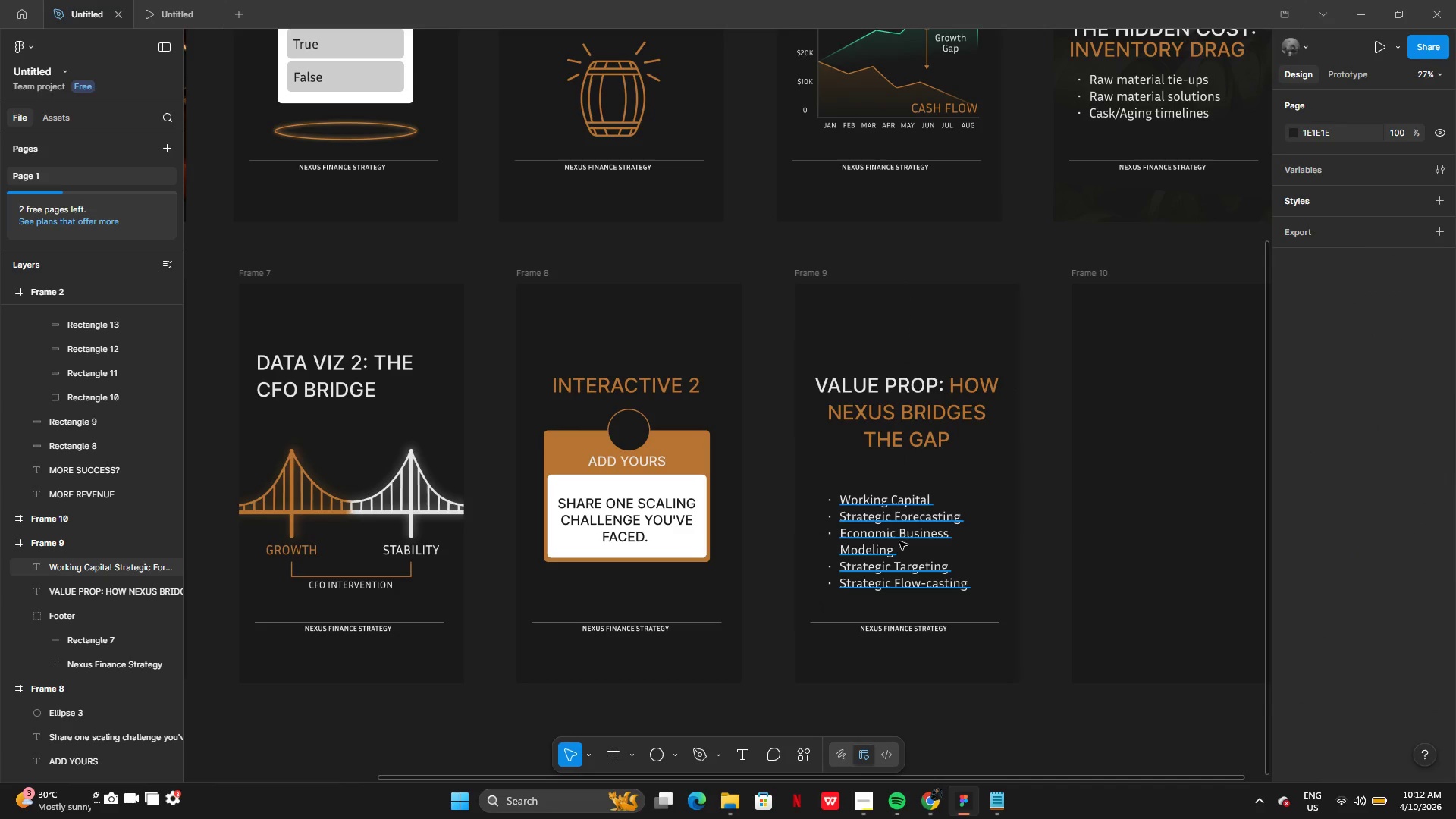 
left_click([899, 541])
 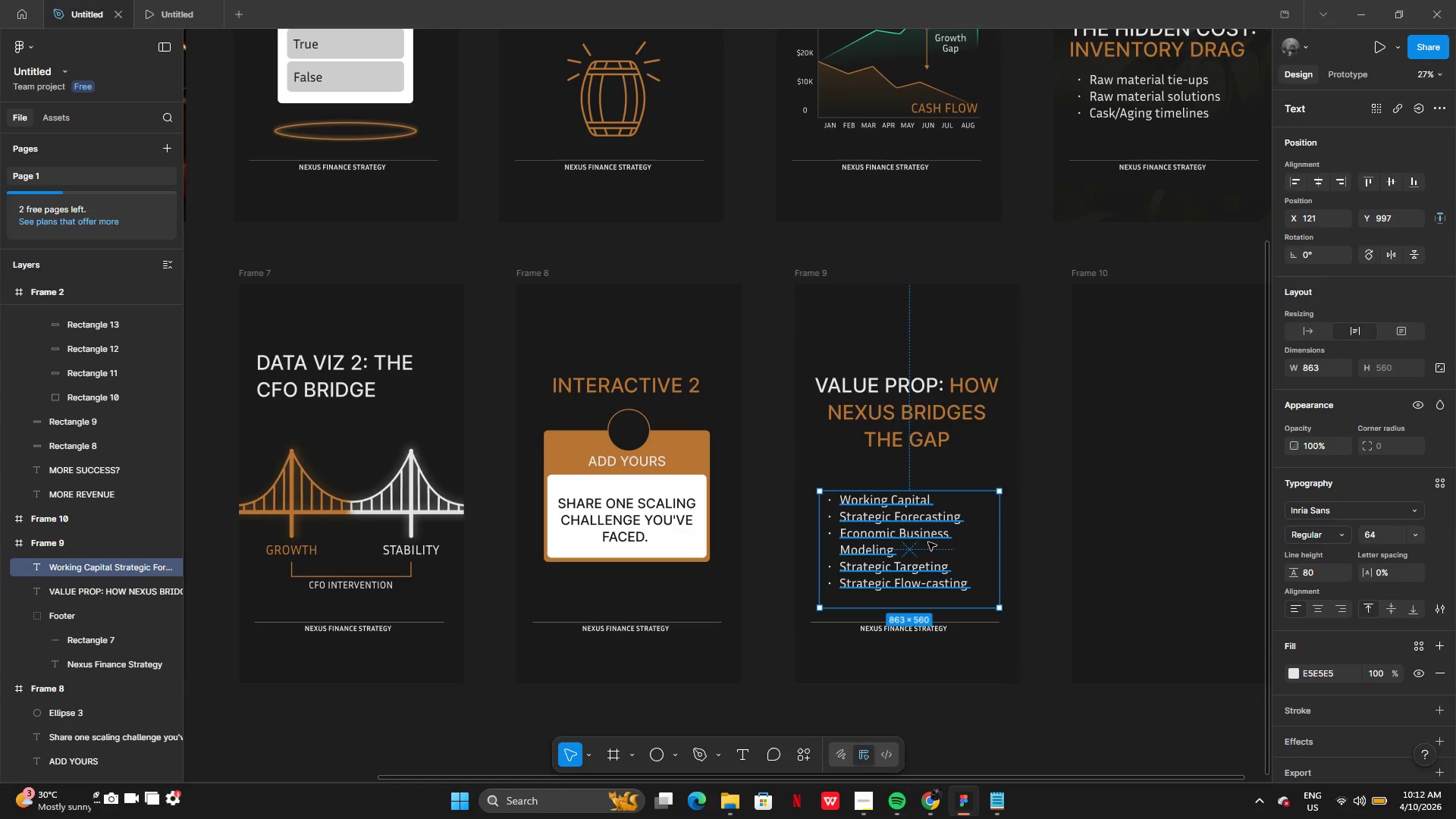 
left_click_drag(start_coordinate=[927, 541], to_coordinate=[932, 525])
 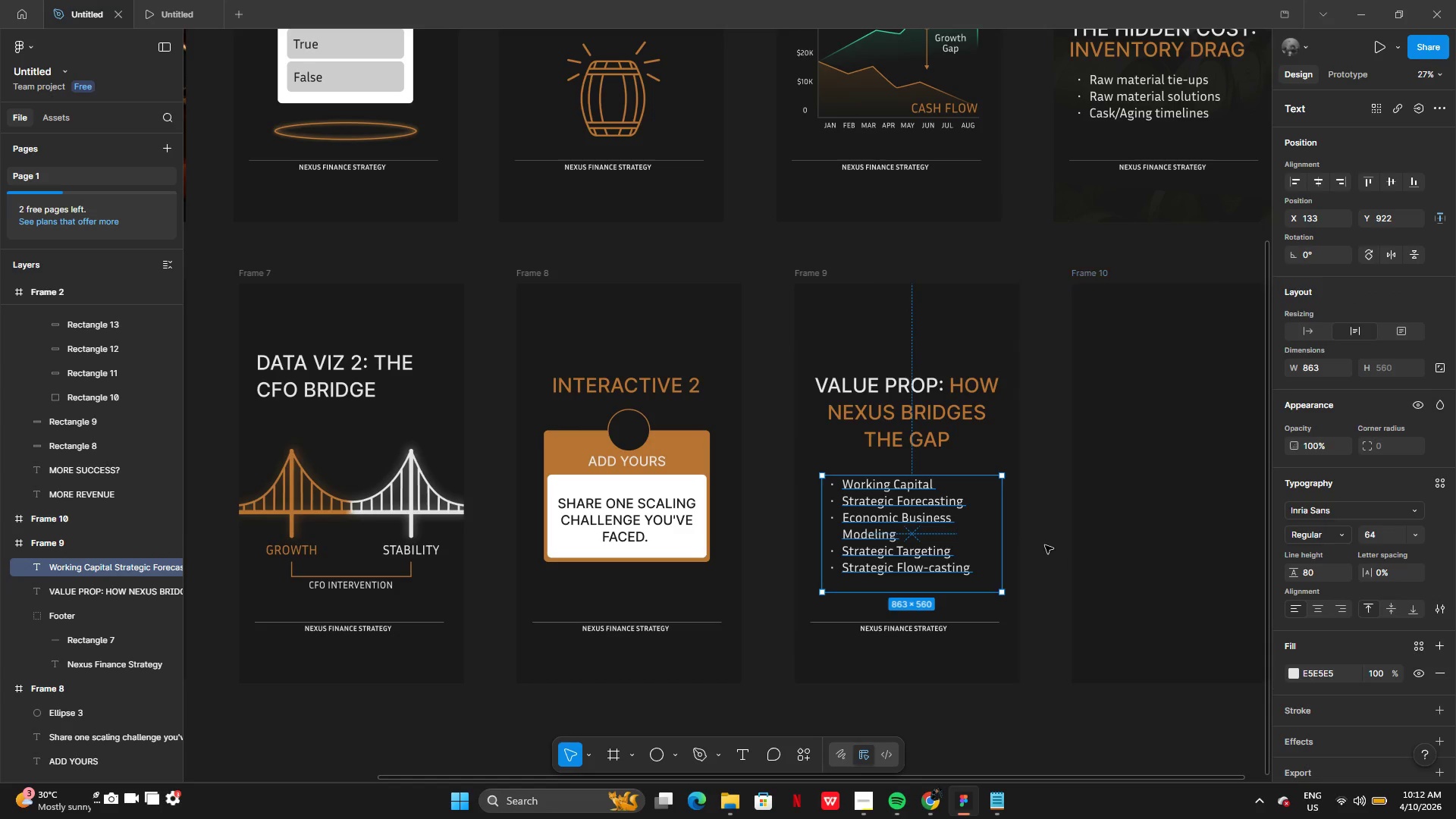 
left_click([1044, 546])
 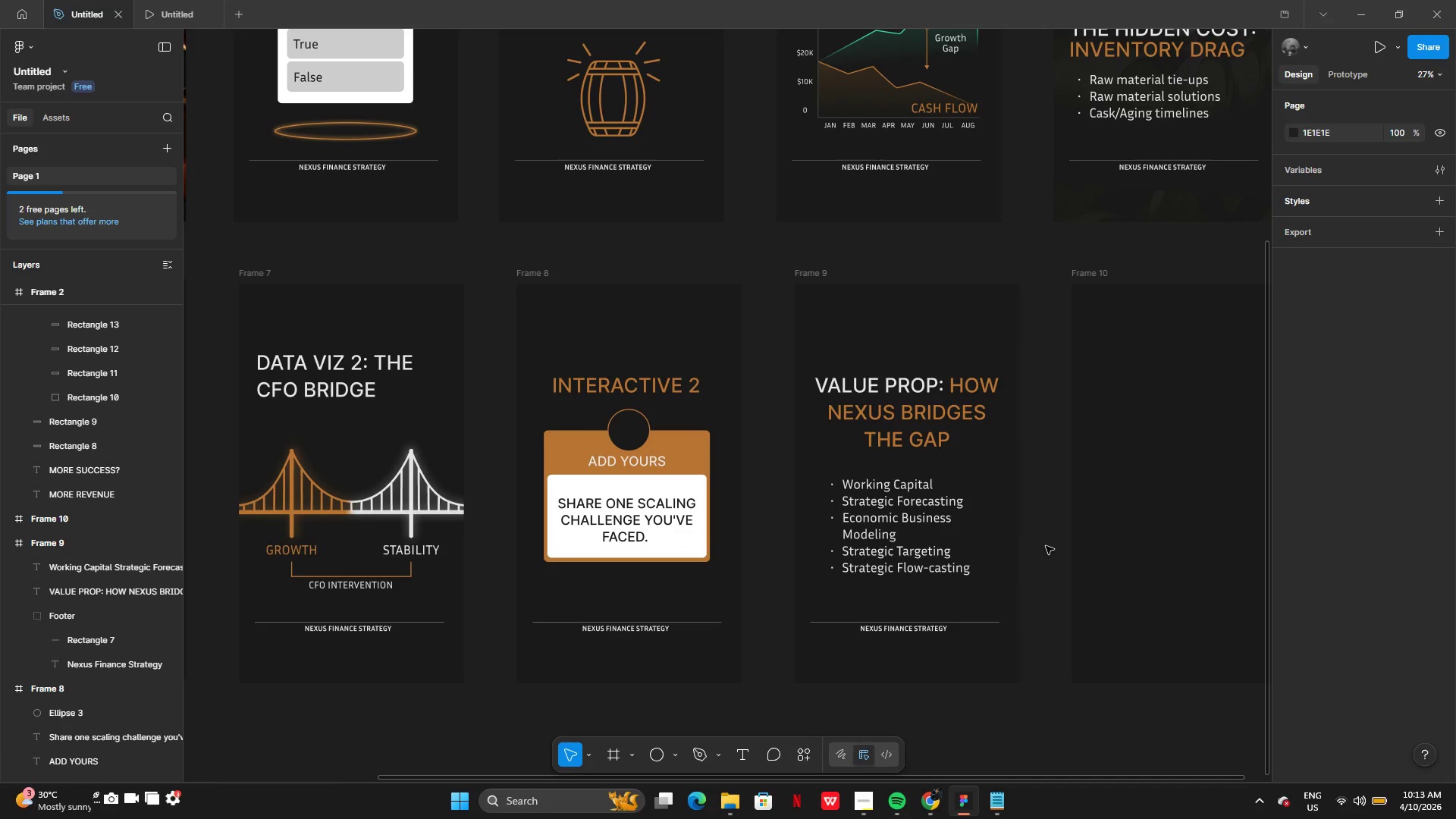 
wait(14.44)
 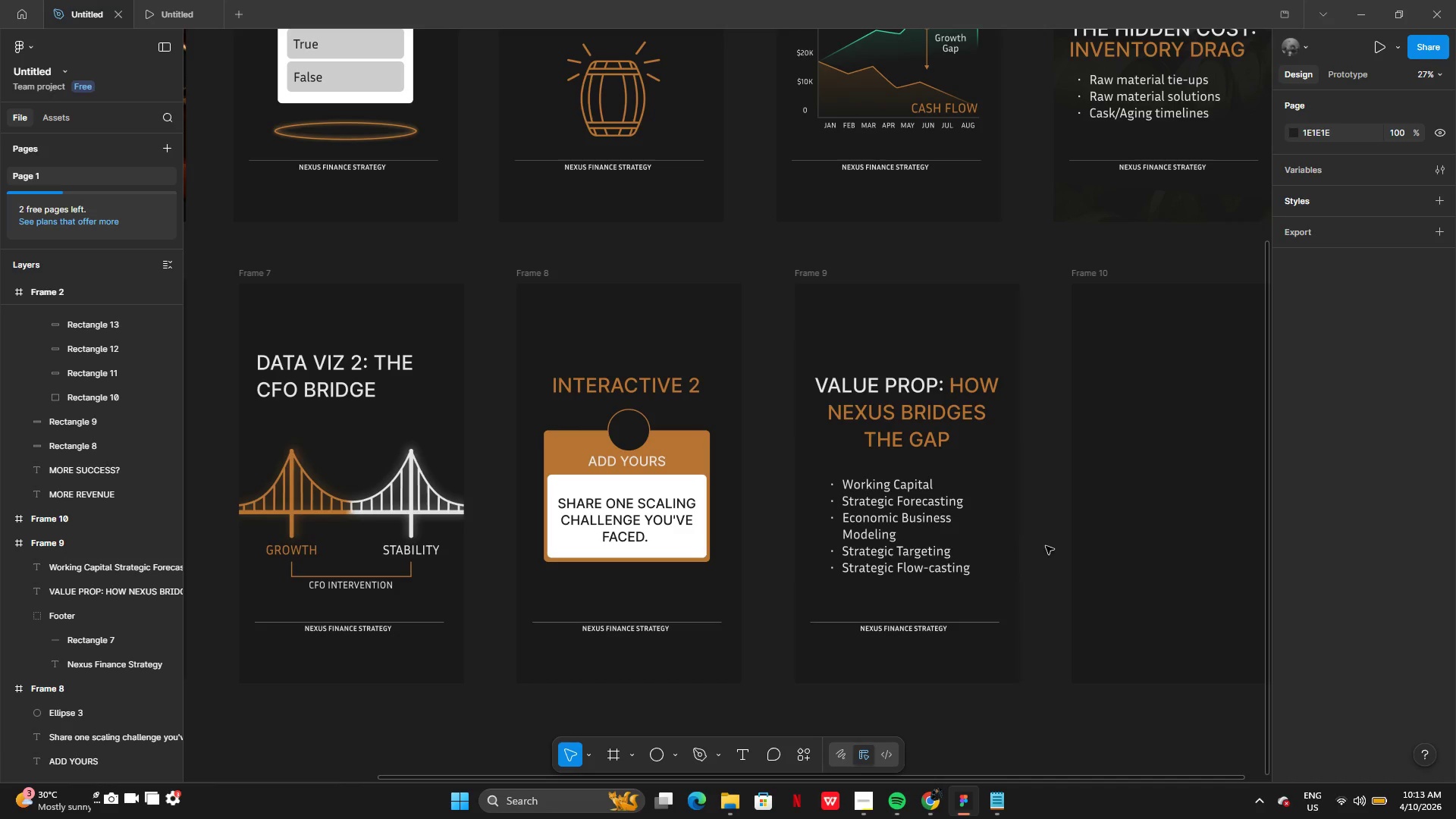 
left_click([839, 410])
 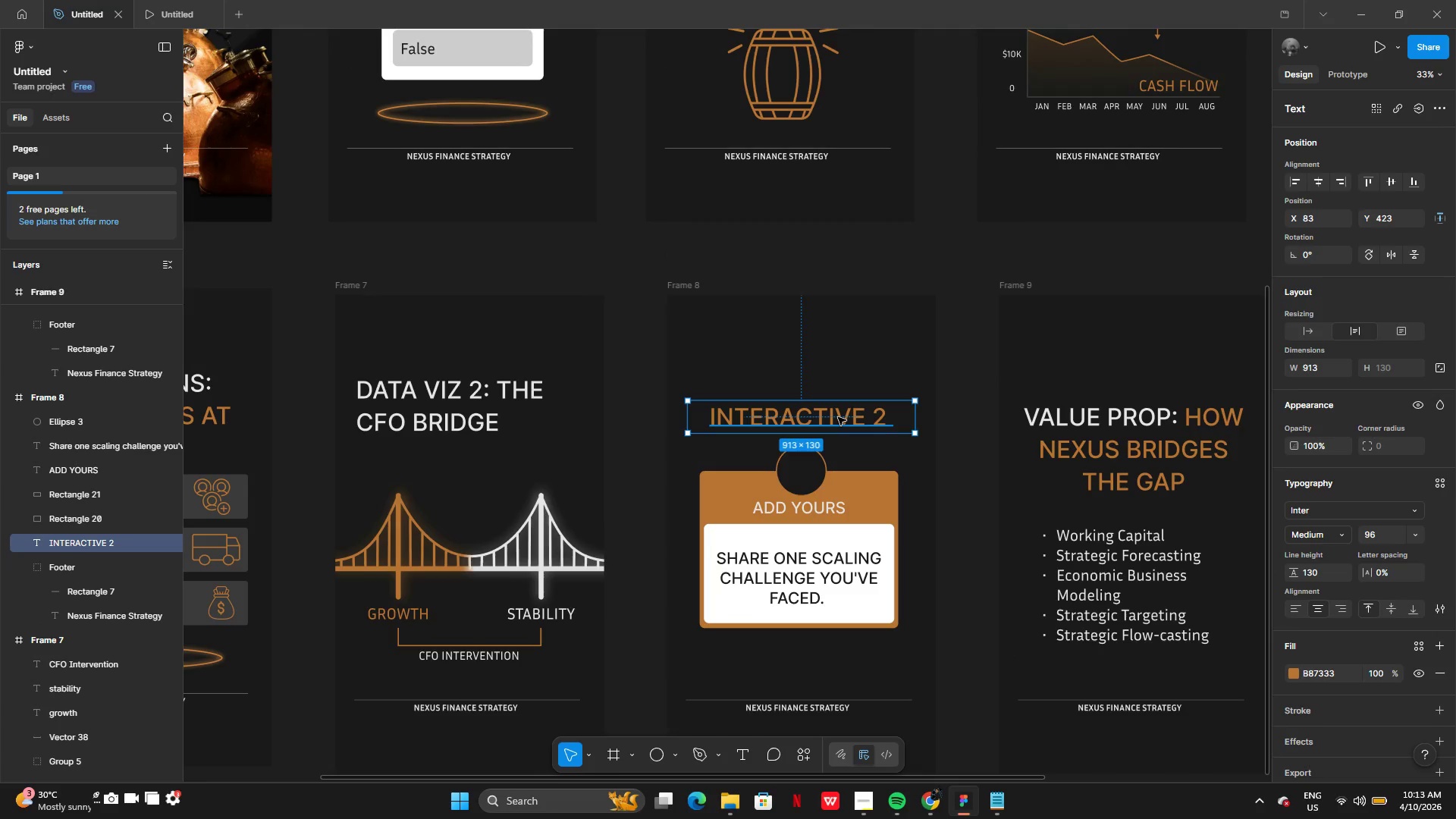 
left_click_drag(start_coordinate=[838, 416], to_coordinate=[838, 406])
 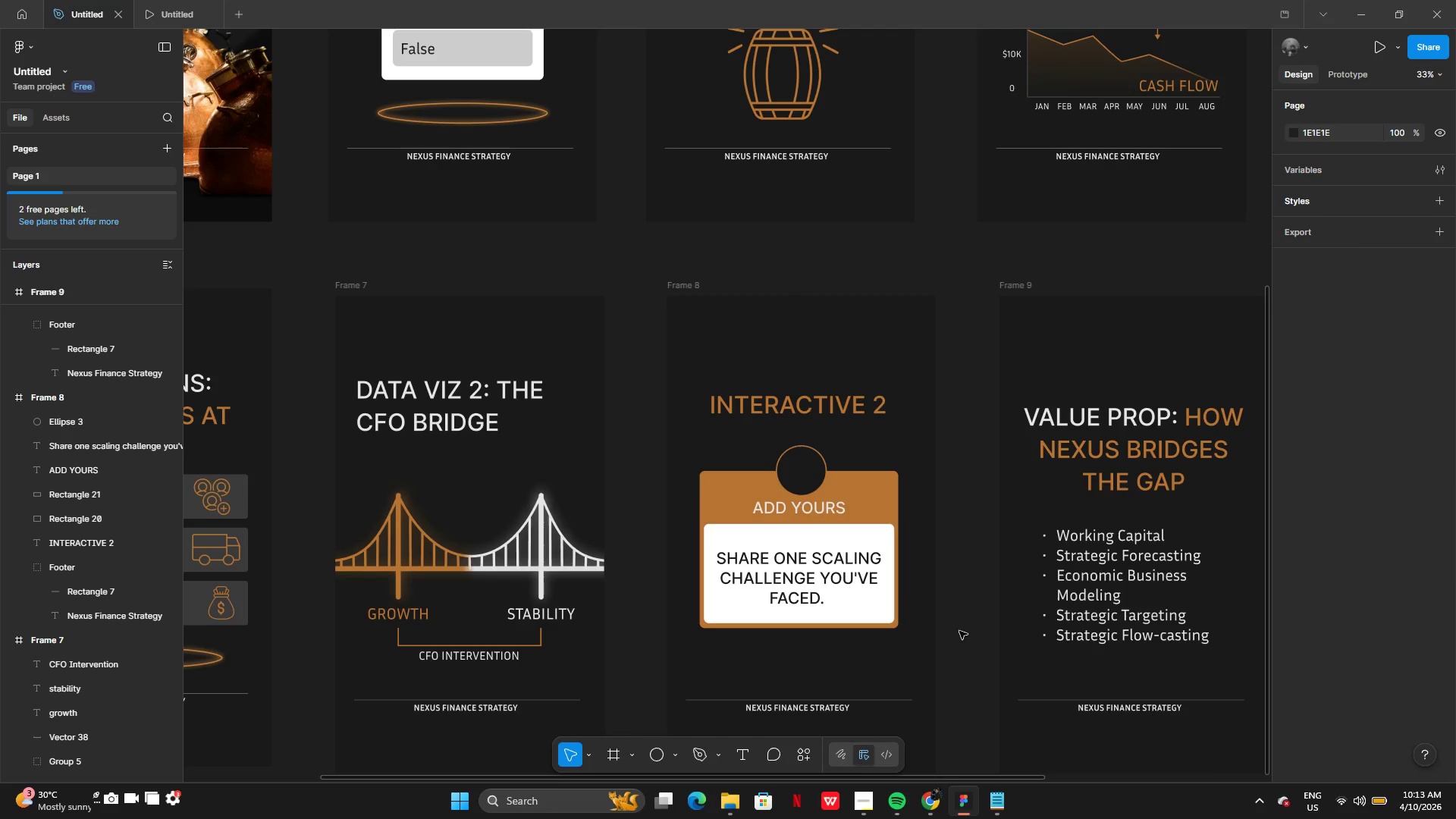 
left_click([799, 392])
 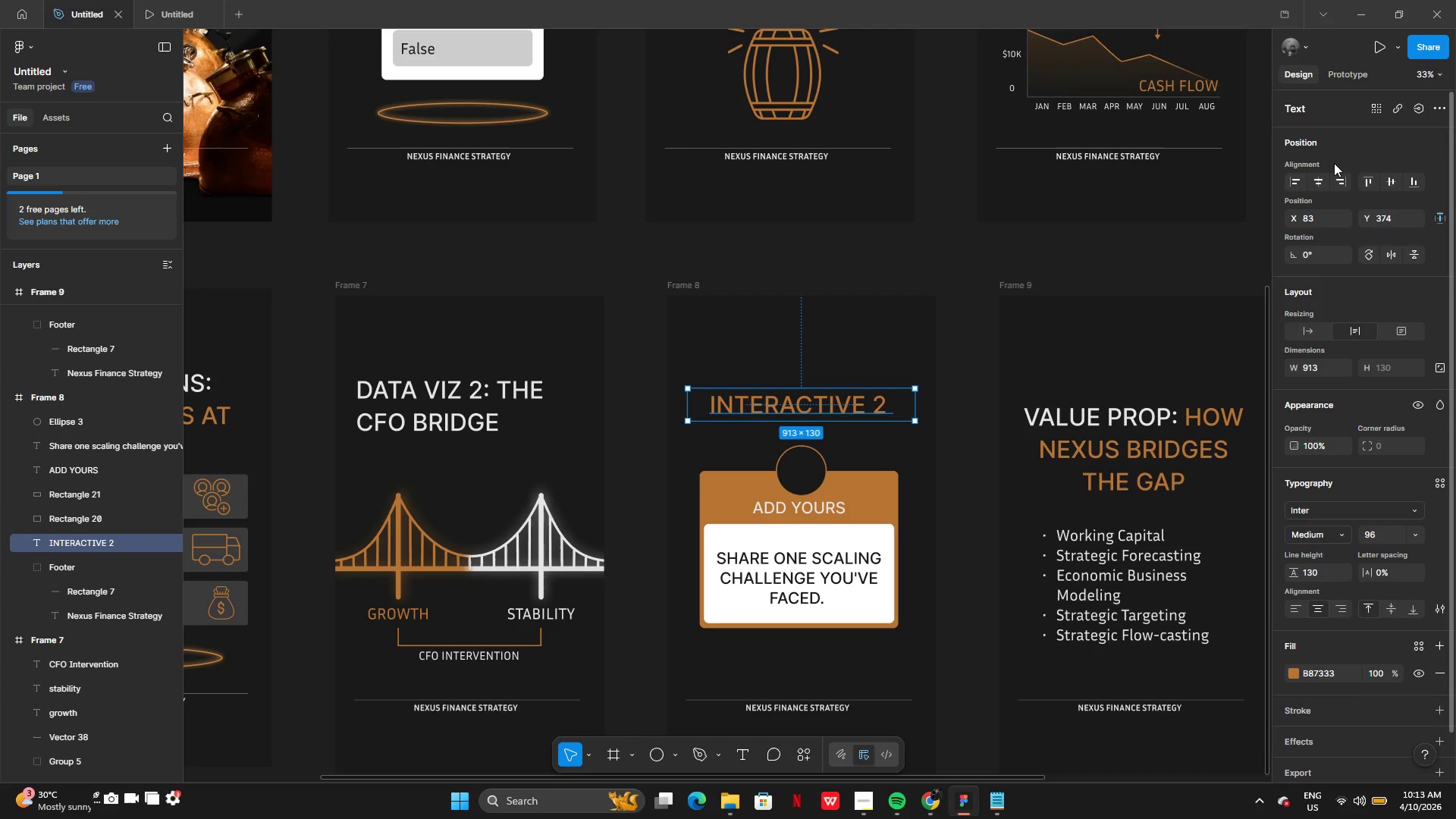 
left_click([1322, 181])
 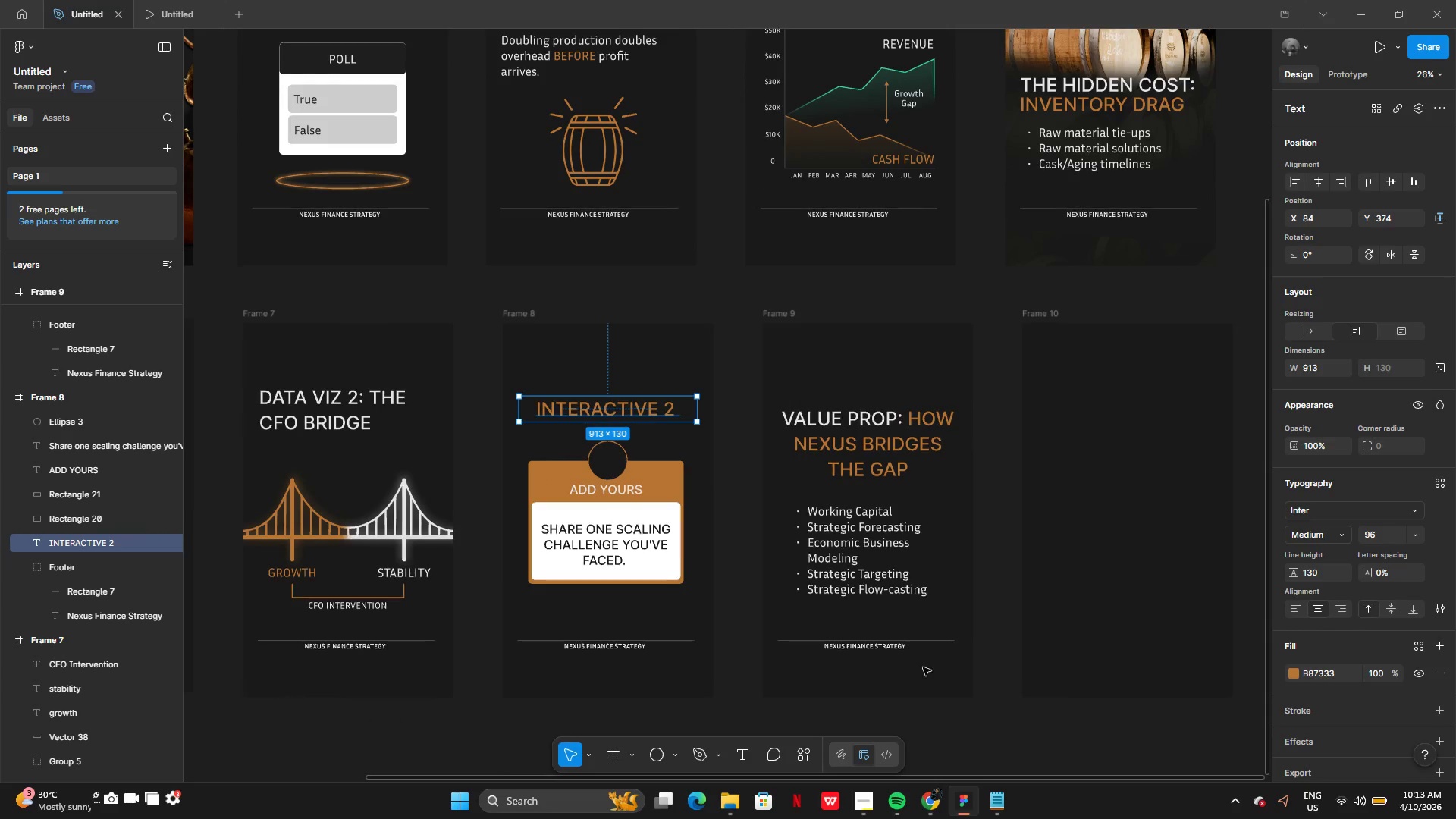 
wait(7.06)
 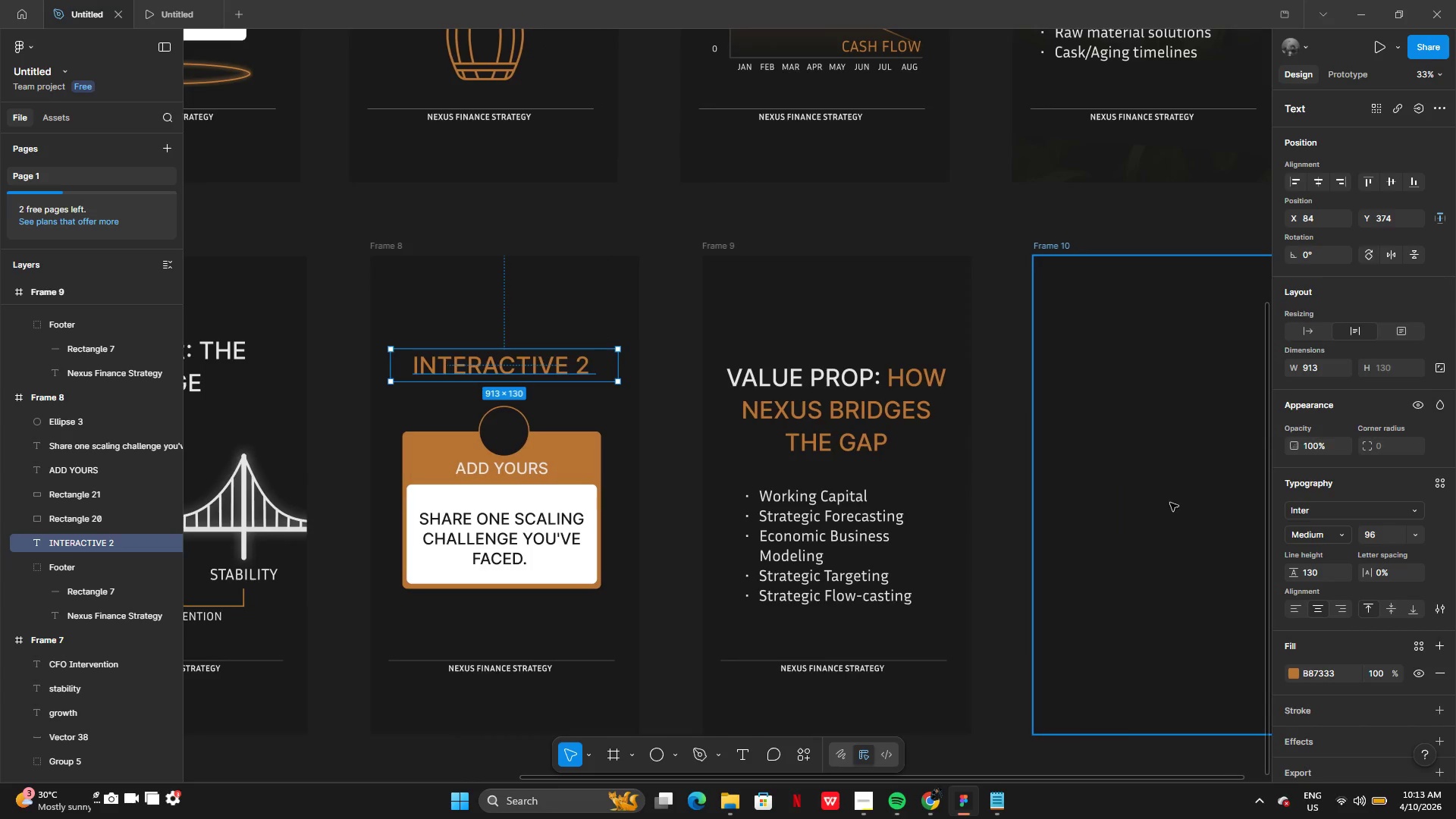 
left_click([877, 655])
 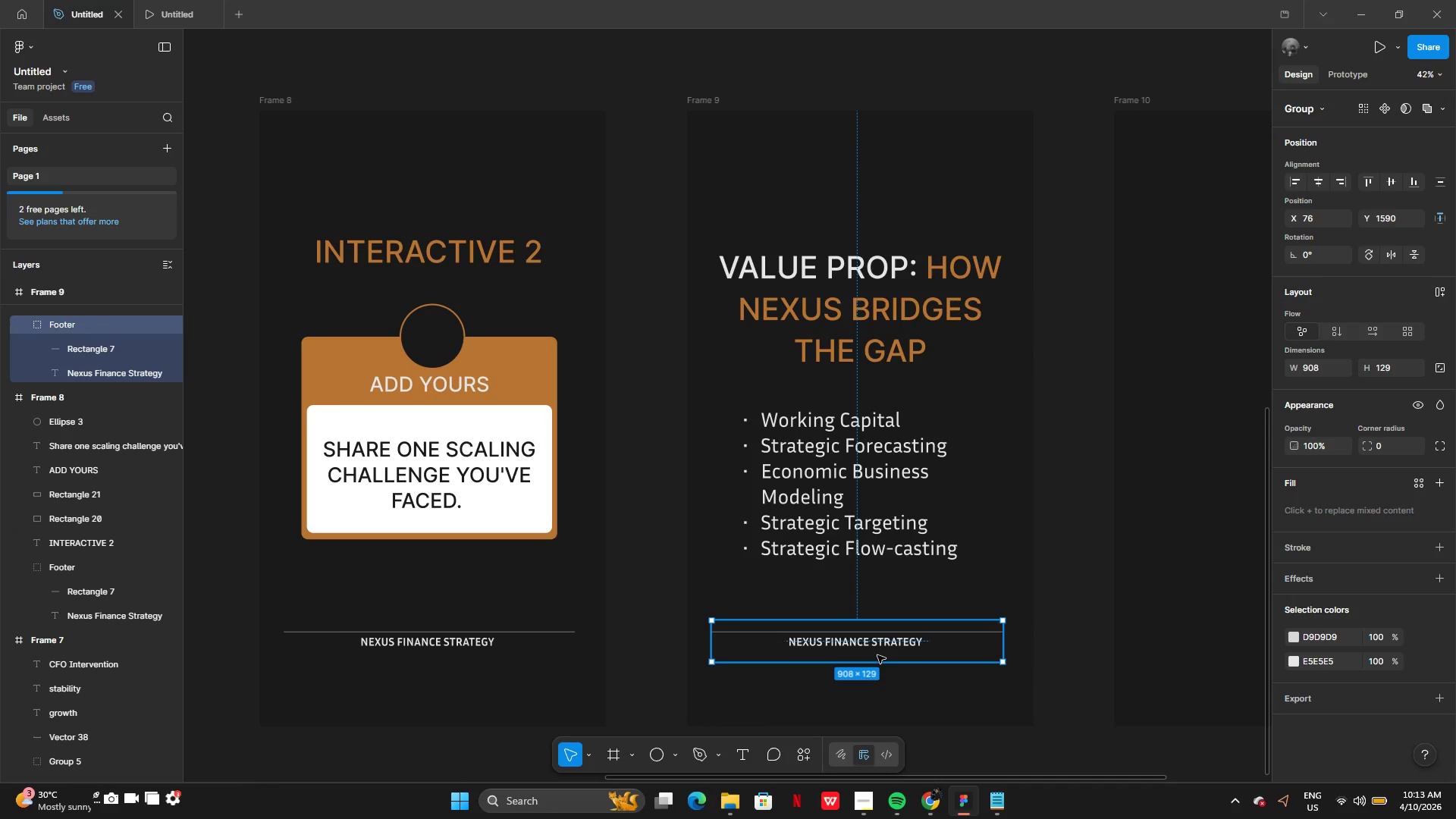 
key(Control+C)
 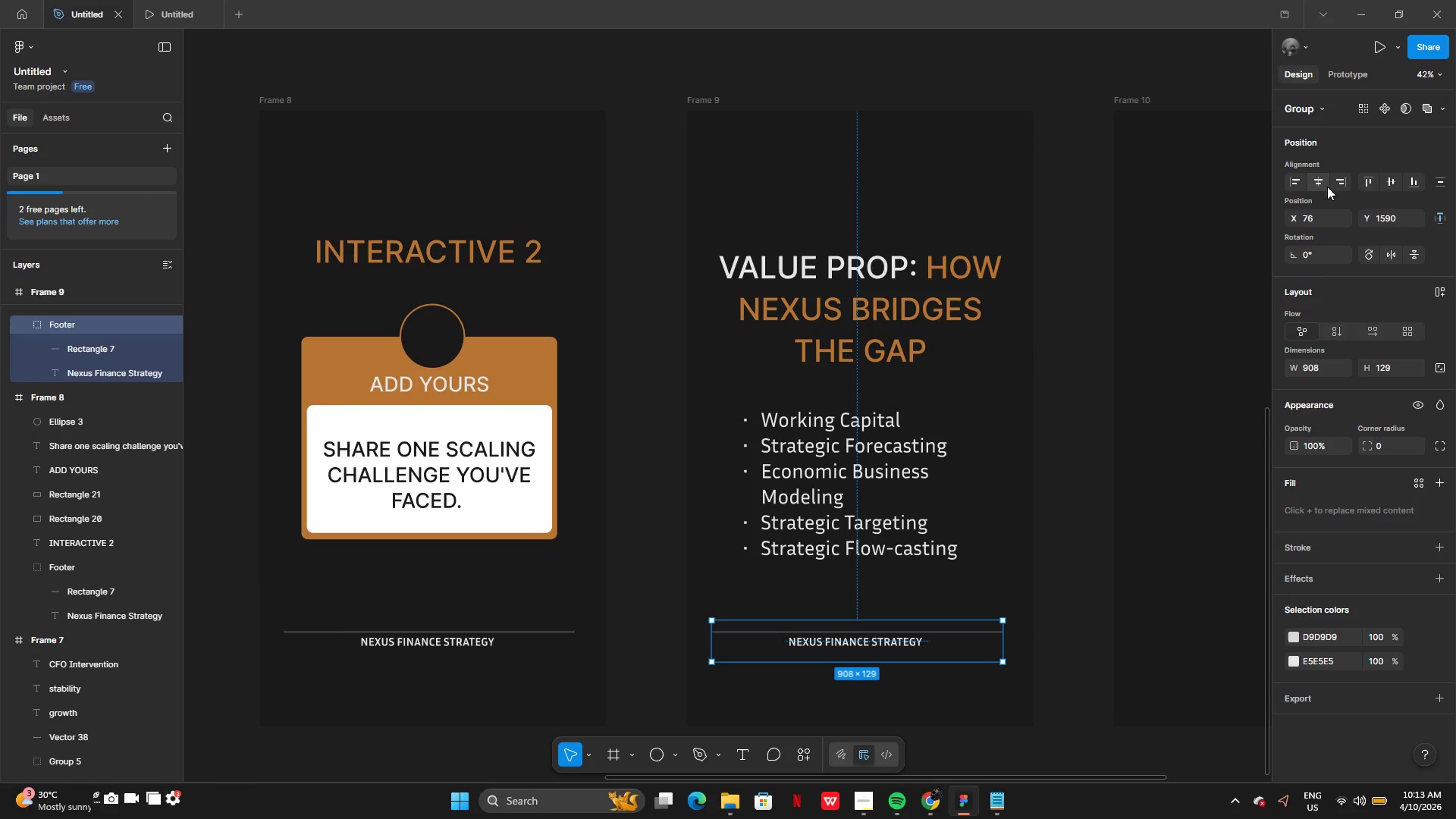 
left_click([1321, 187])
 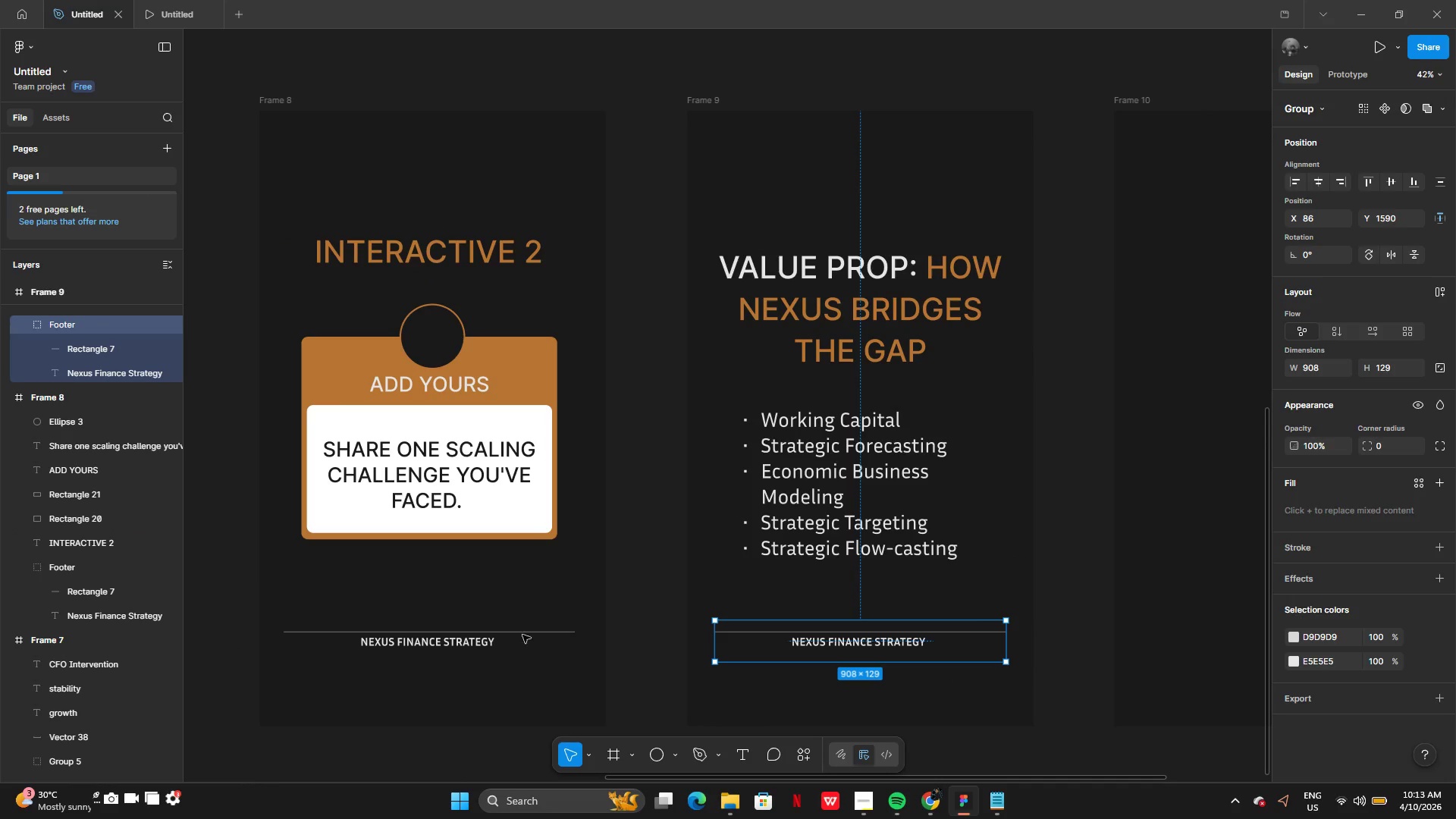 
left_click([505, 635])
 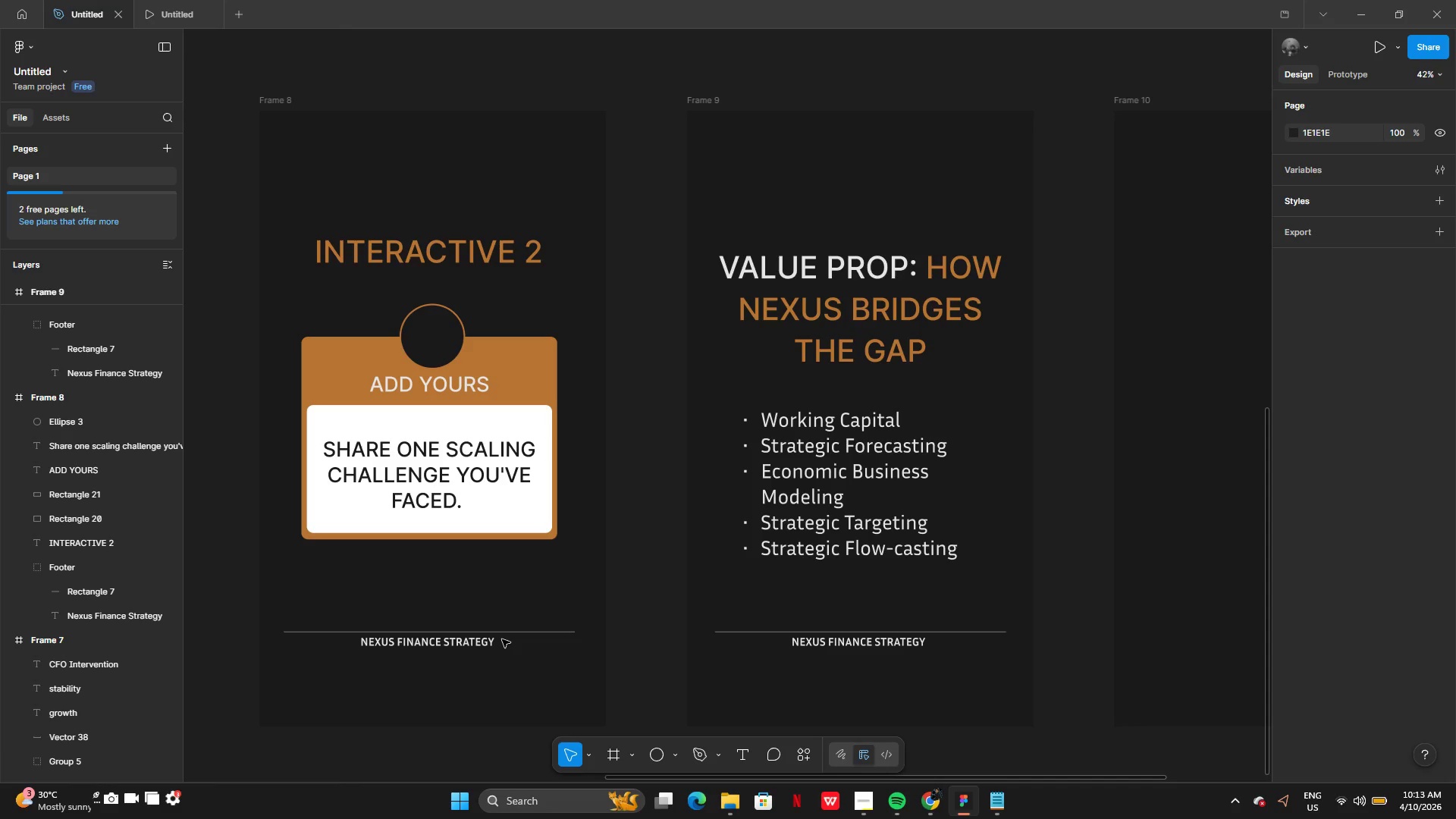 
left_click([497, 642])
 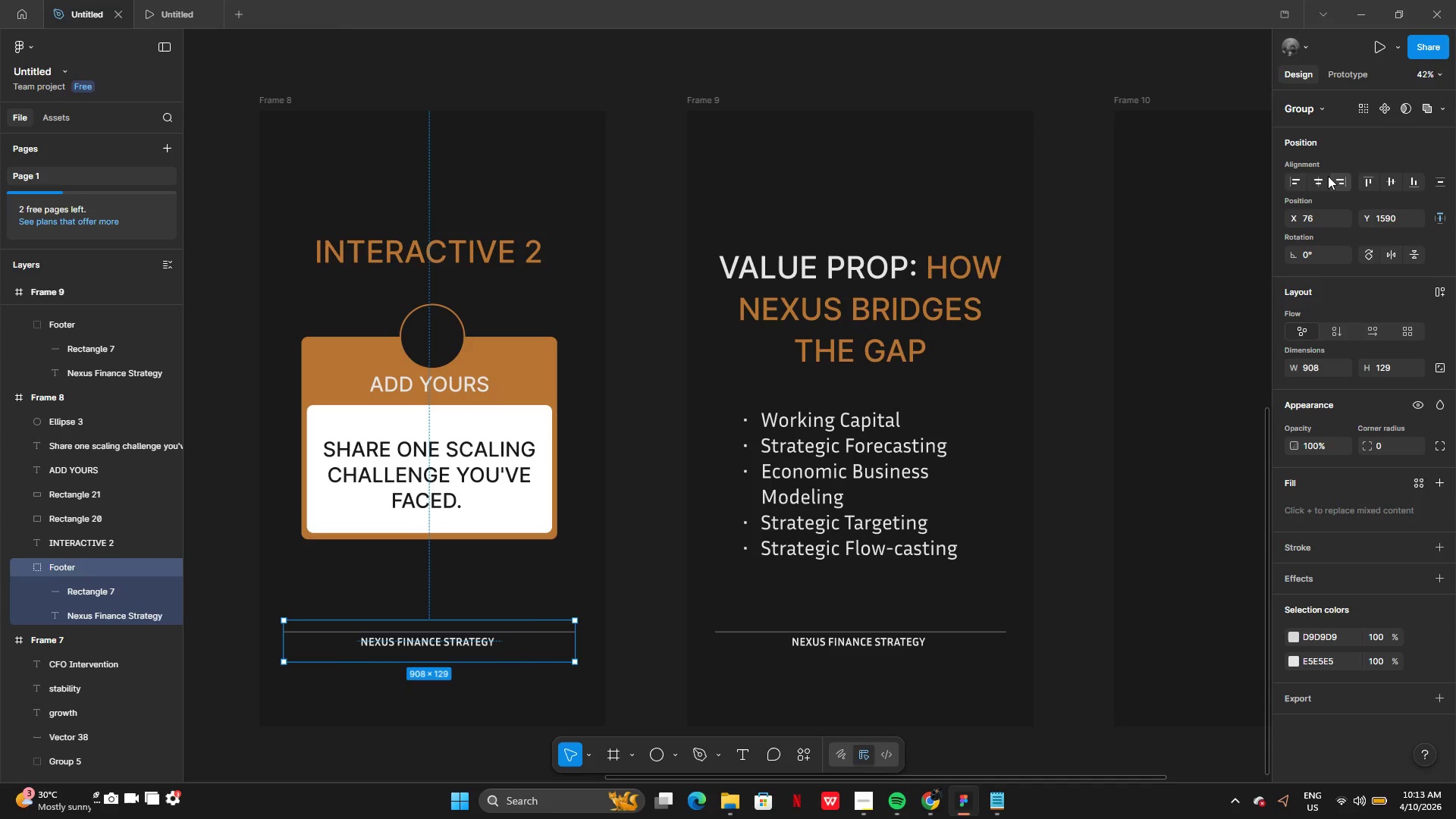 
left_click([1323, 176])
 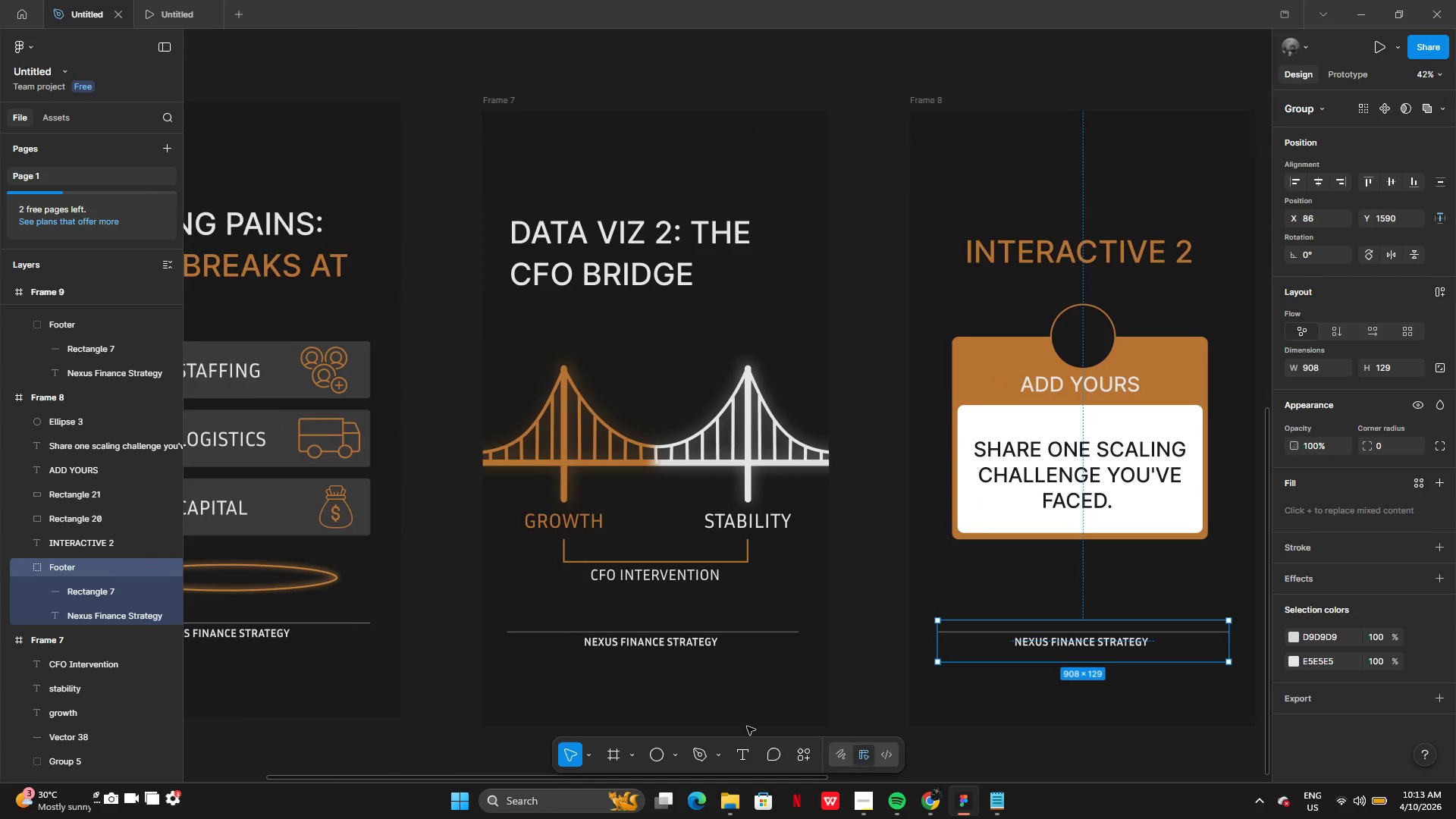 
left_click([675, 656])
 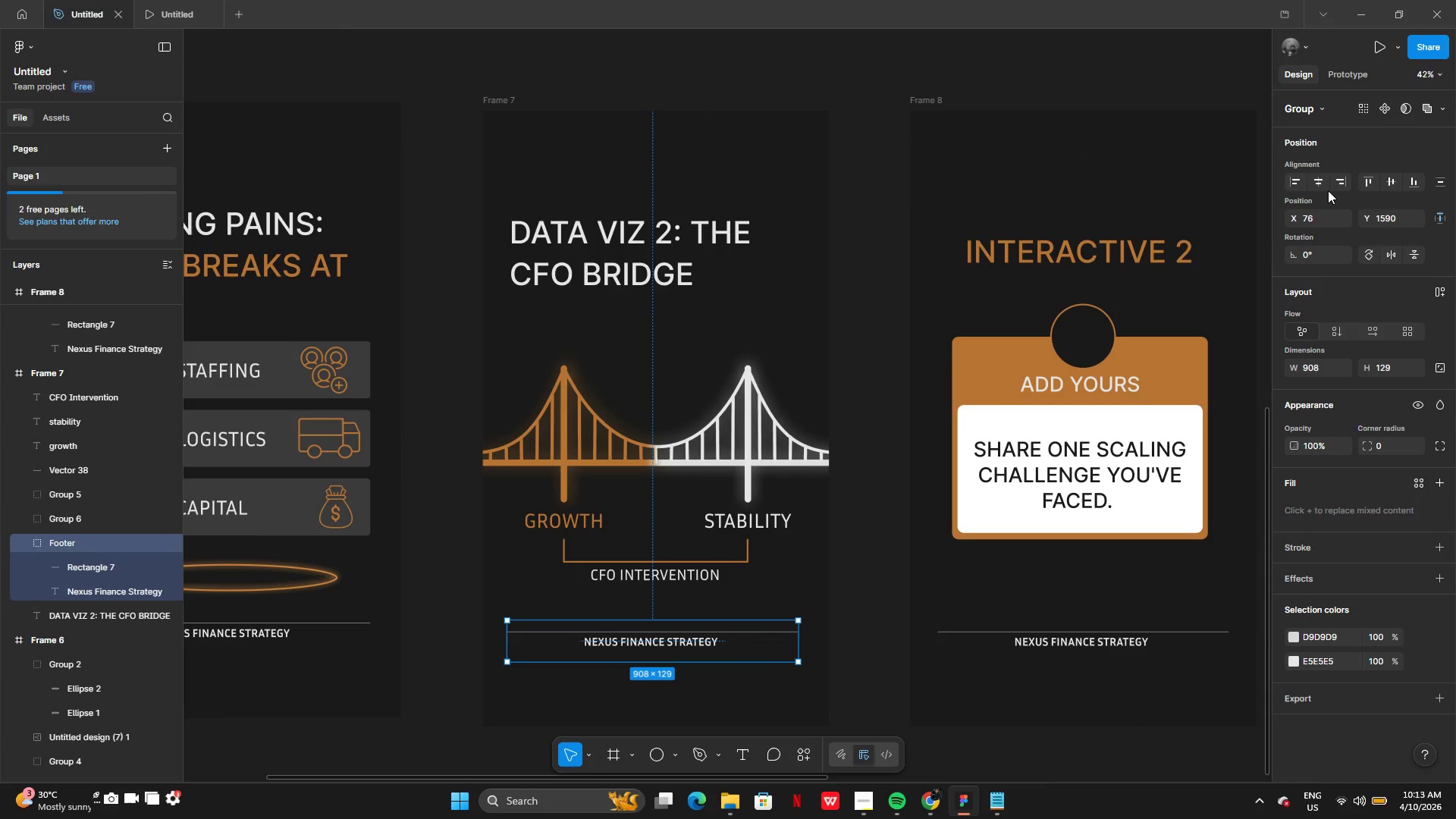 
left_click([1319, 178])
 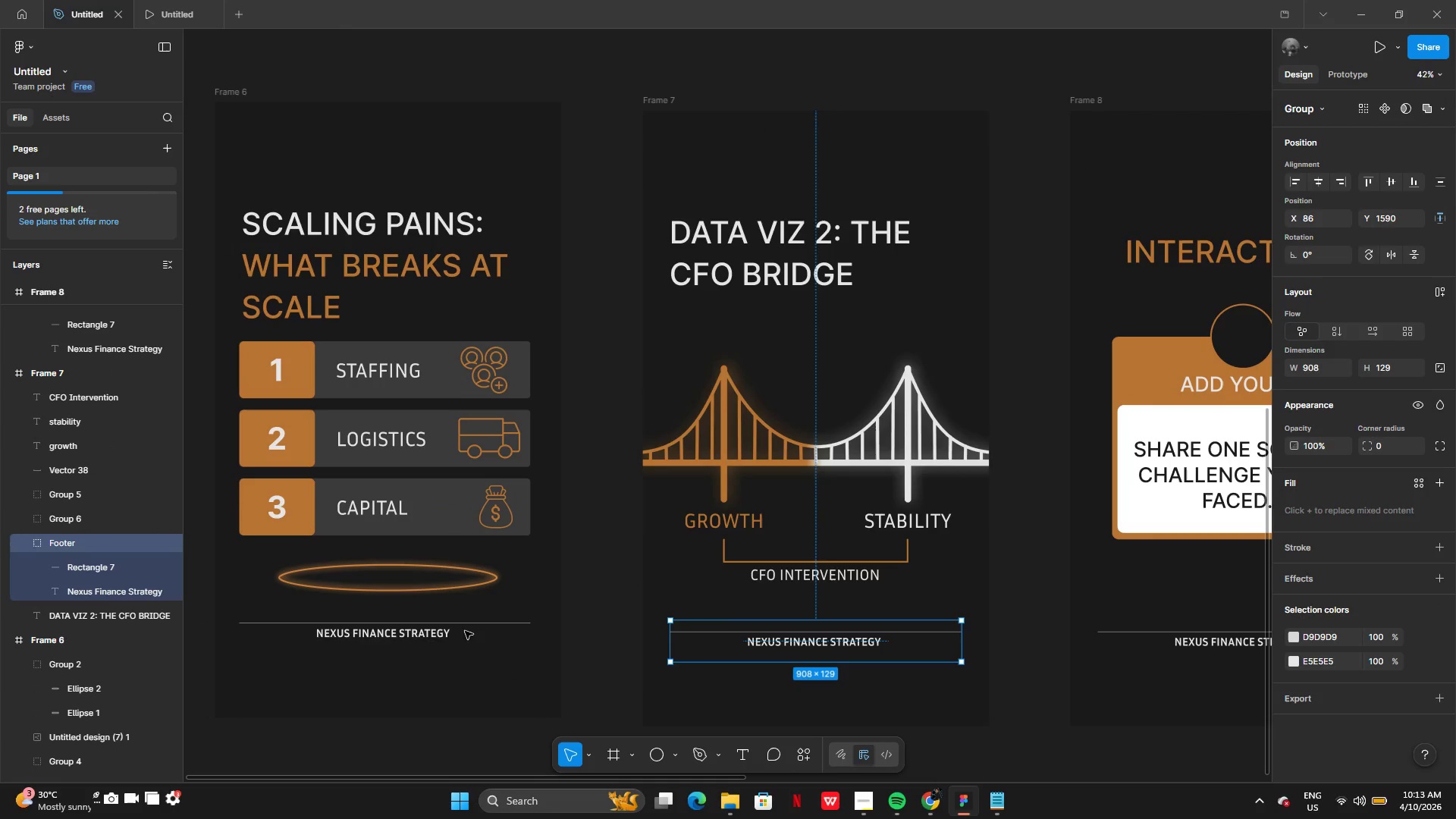 
left_click([444, 631])
 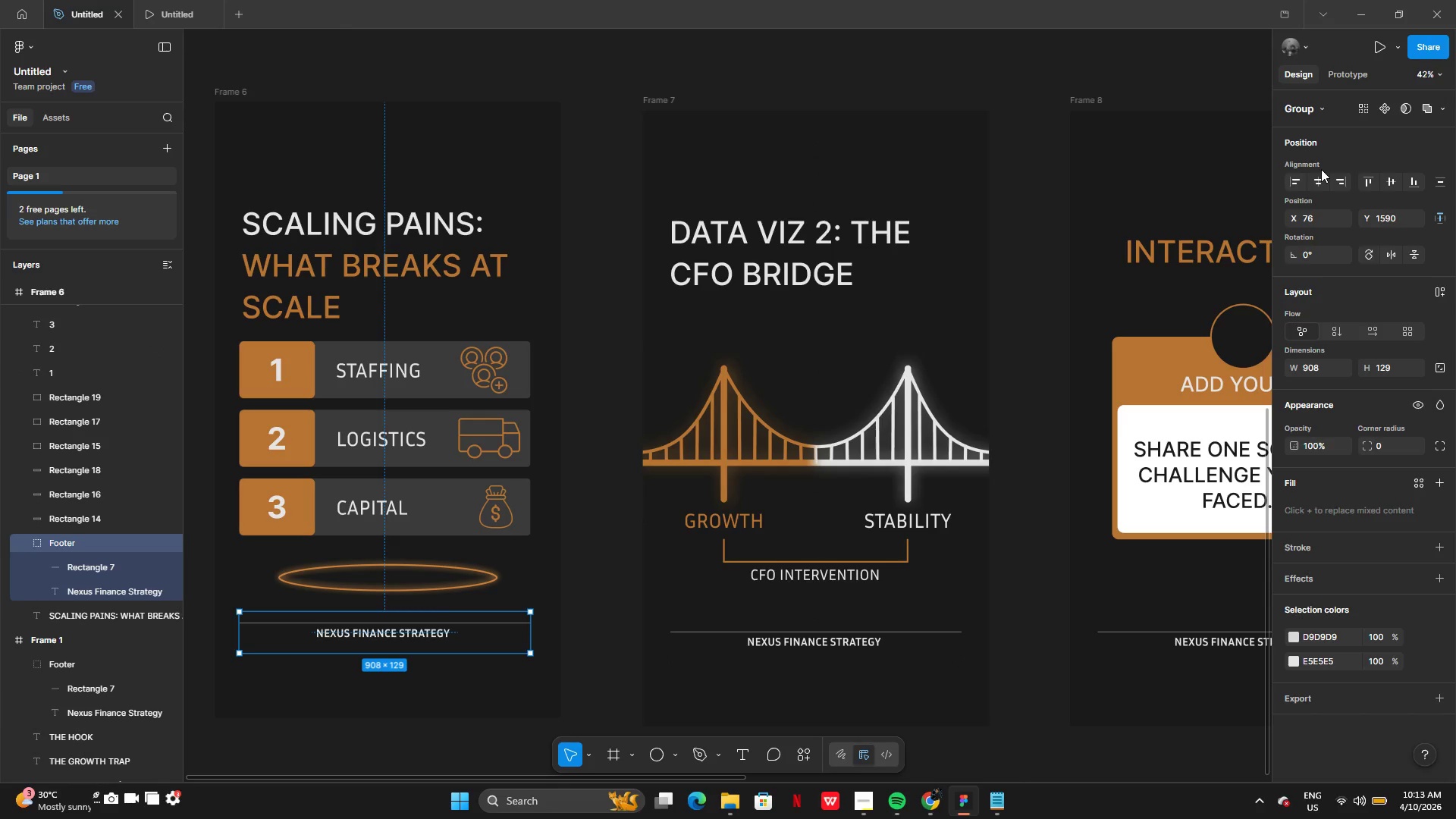 
left_click([1317, 180])
 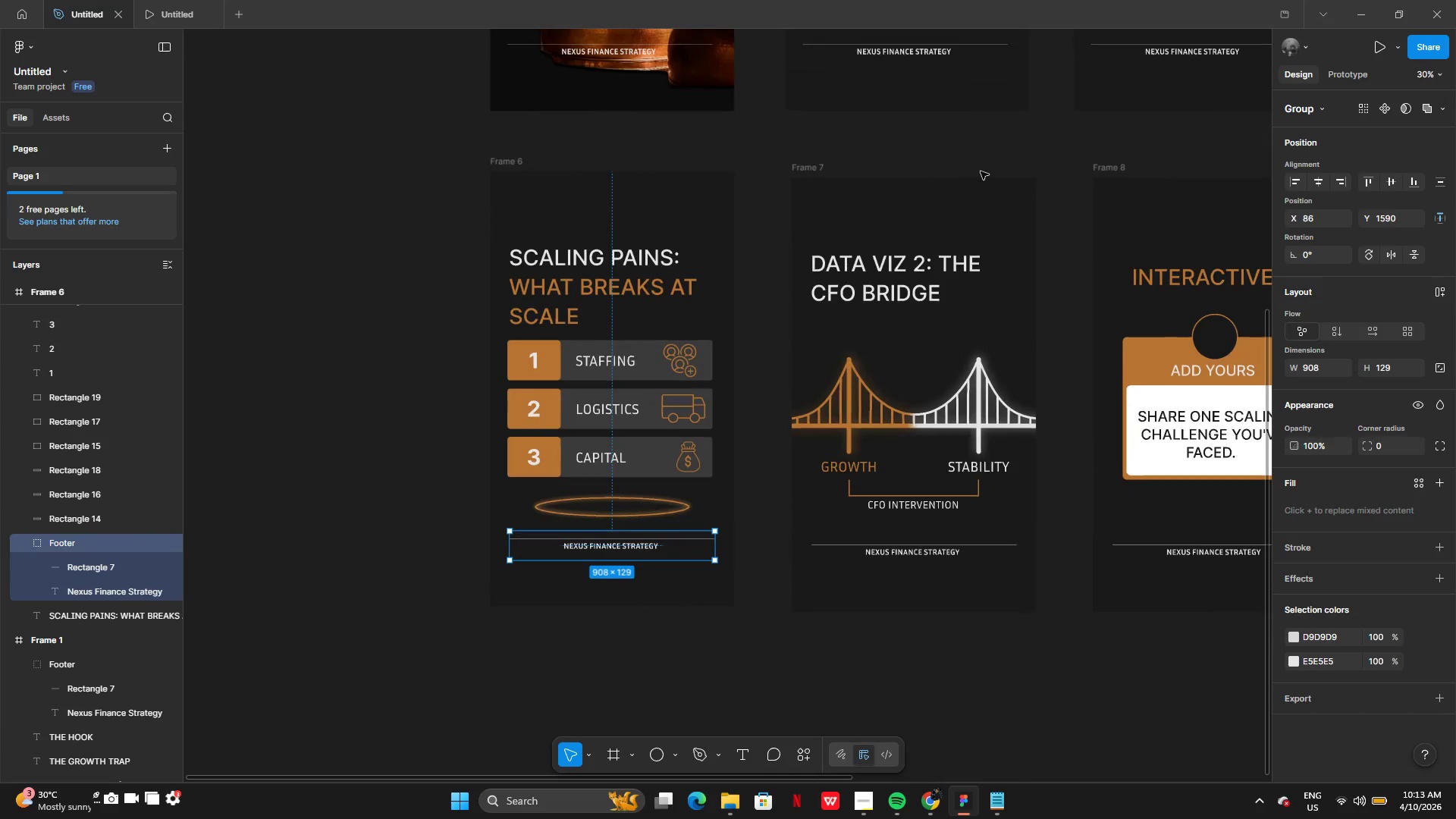 
left_click([769, 162])
 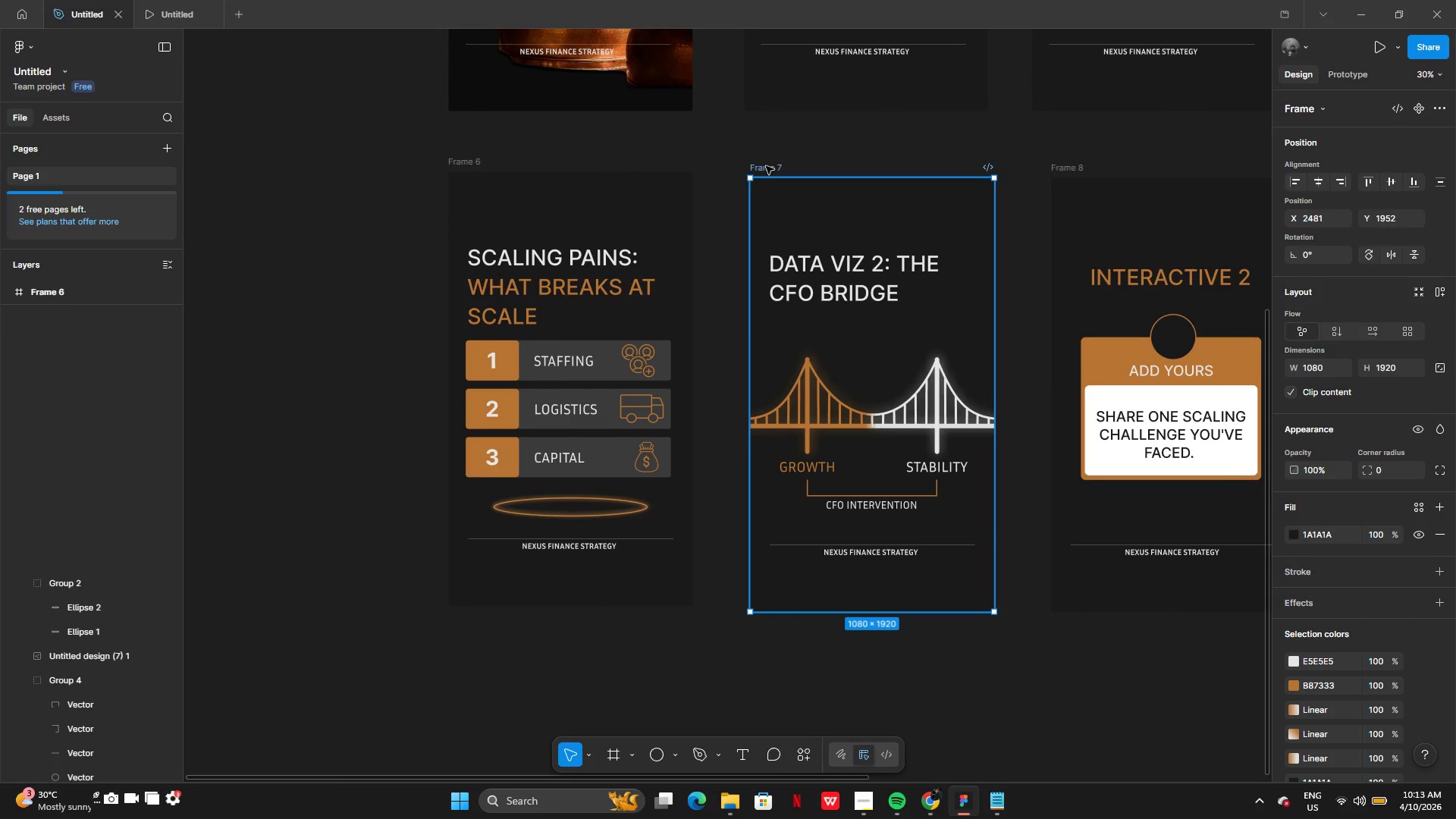 
left_click_drag(start_coordinate=[766, 166], to_coordinate=[766, 158])
 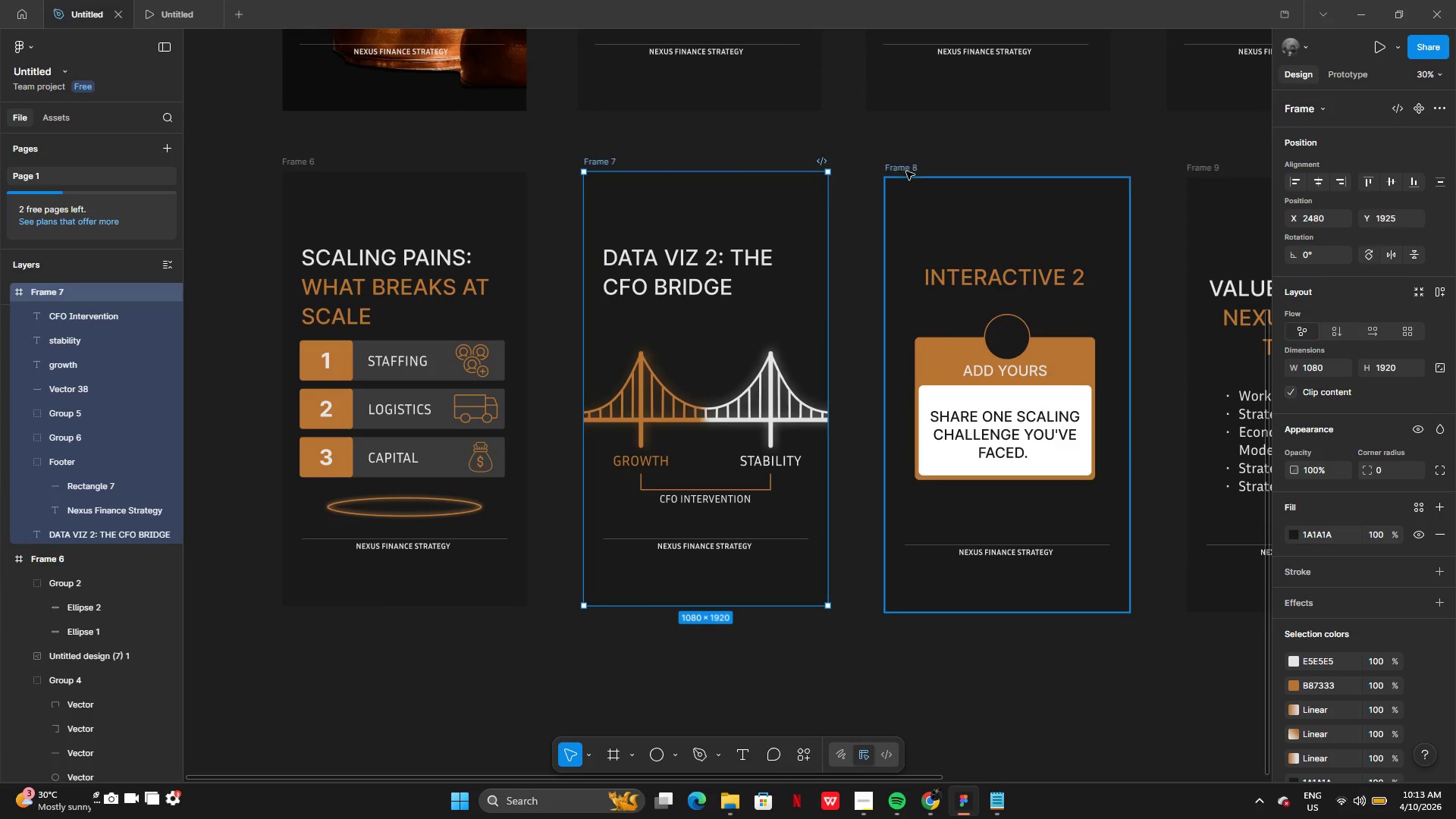 
left_click([907, 169])
 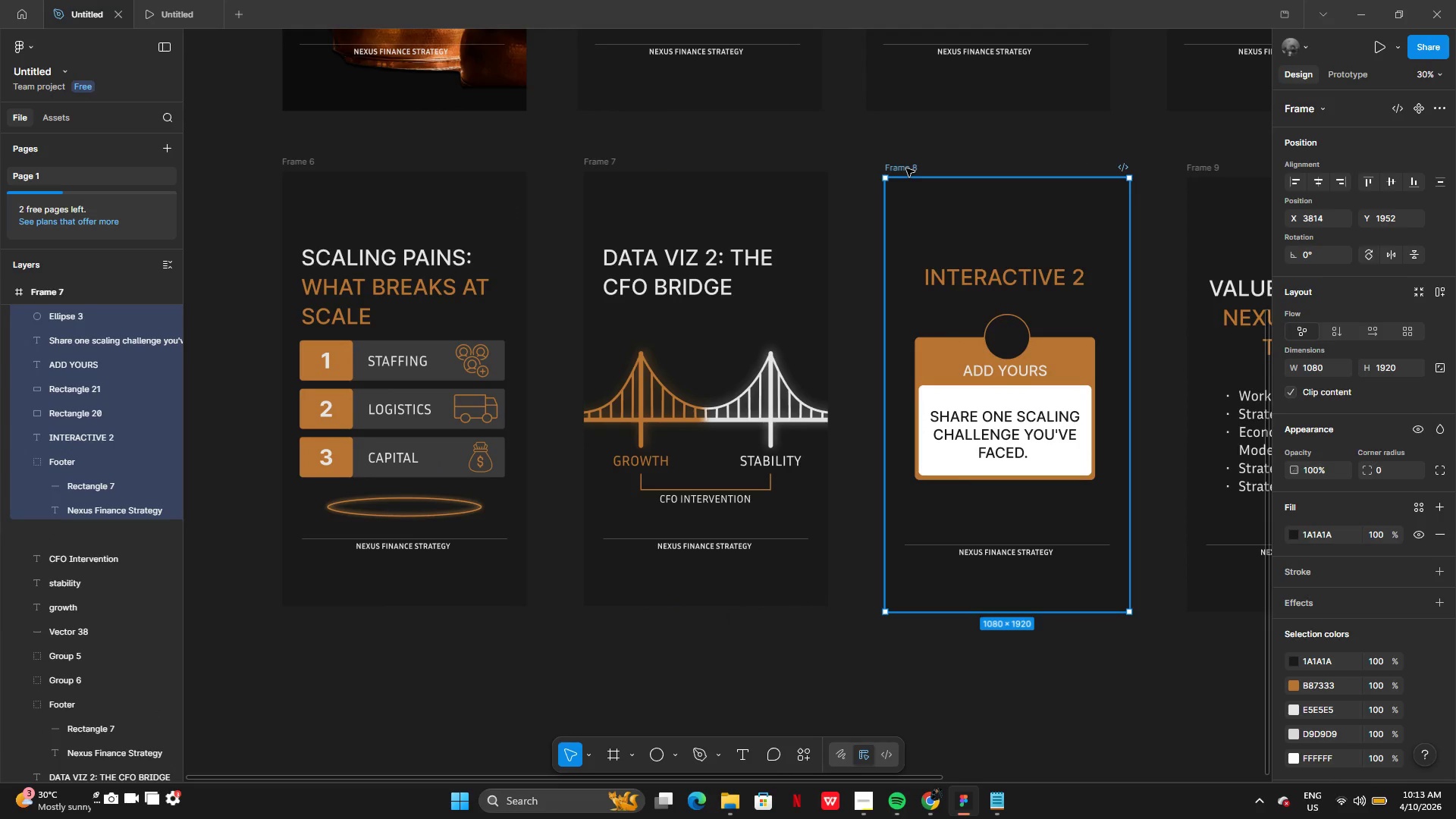 
left_click_drag(start_coordinate=[906, 169], to_coordinate=[906, 165])
 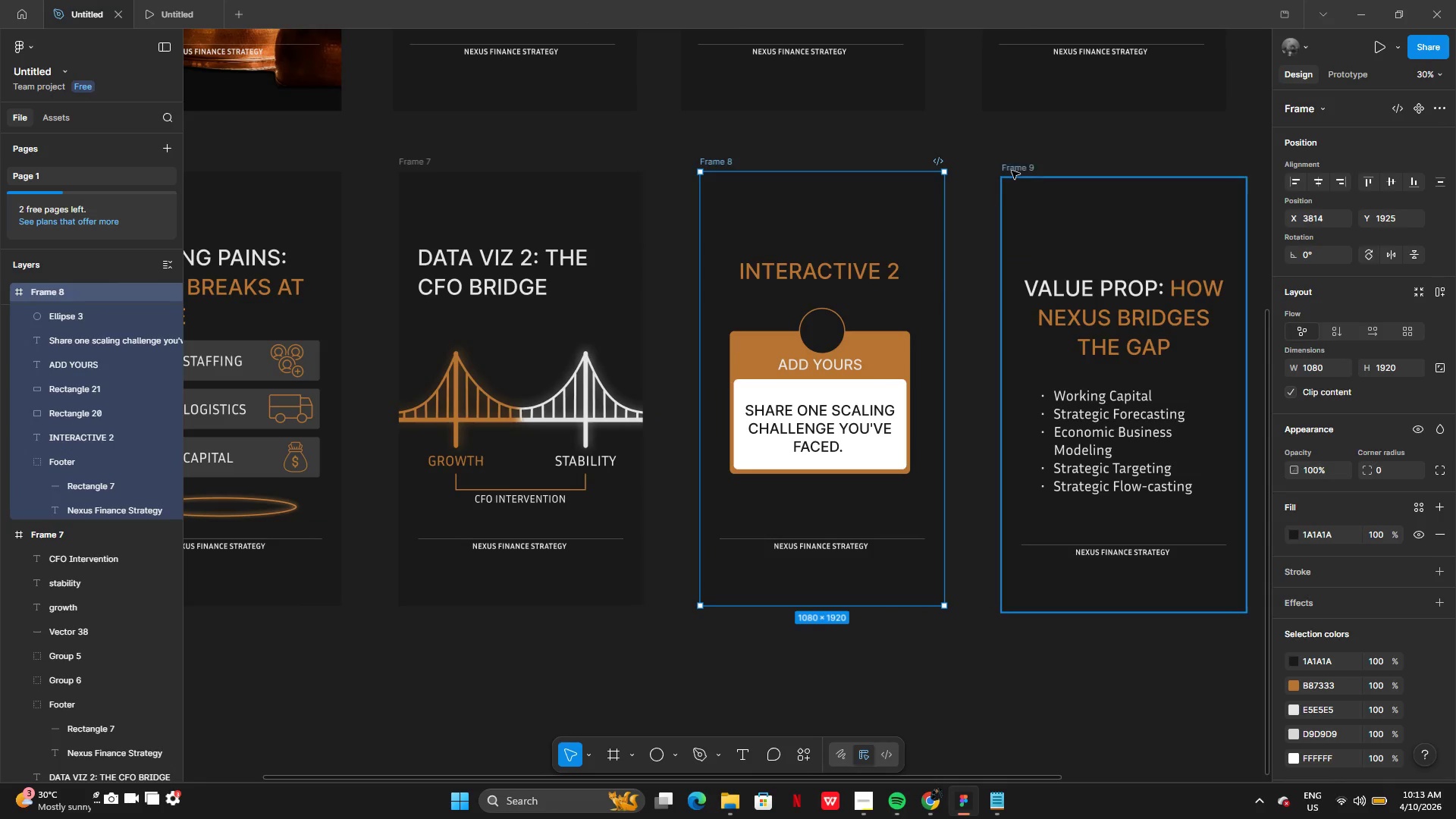 
left_click([1012, 170])
 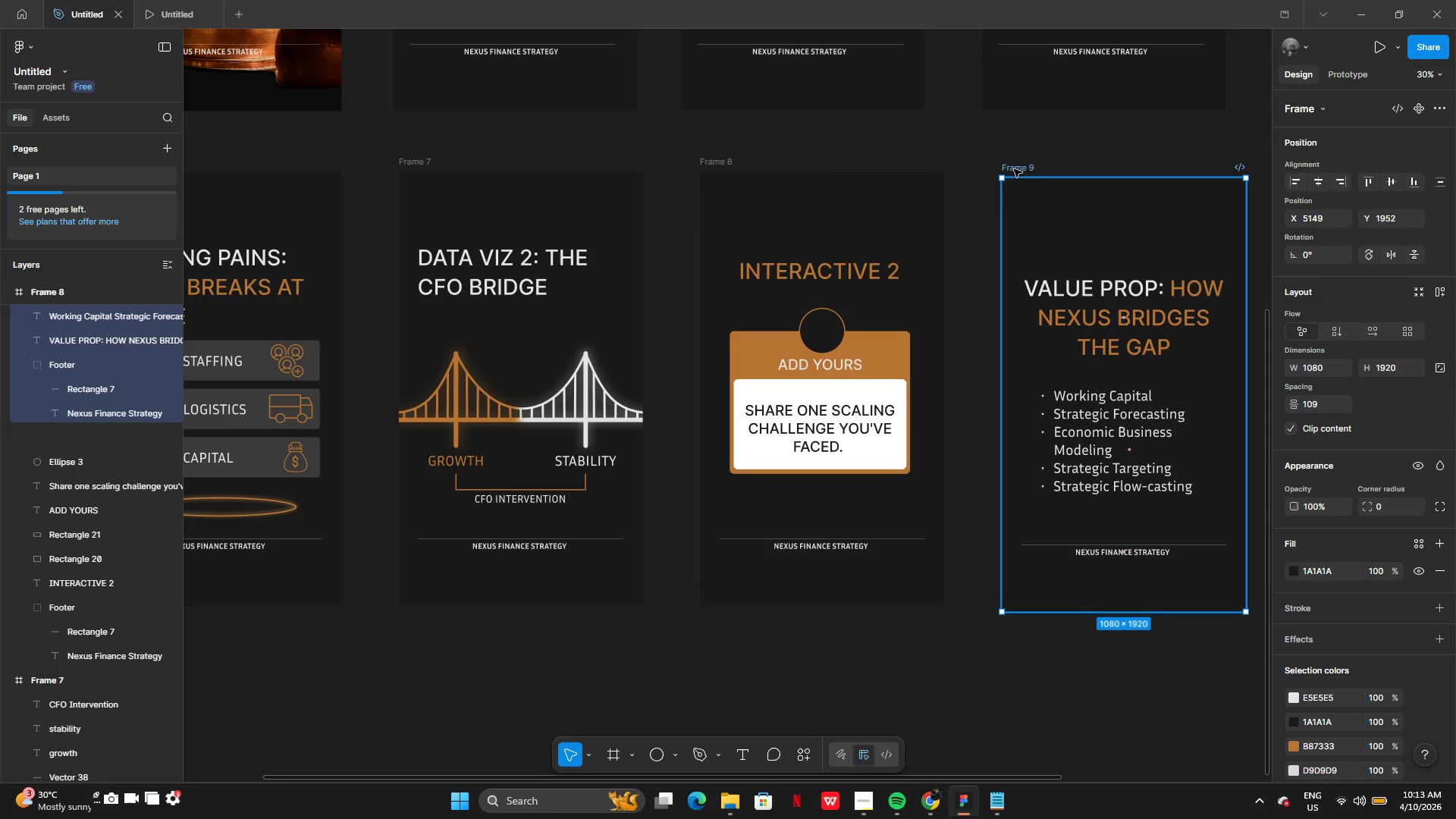 
left_click_drag(start_coordinate=[1014, 169], to_coordinate=[995, 164])
 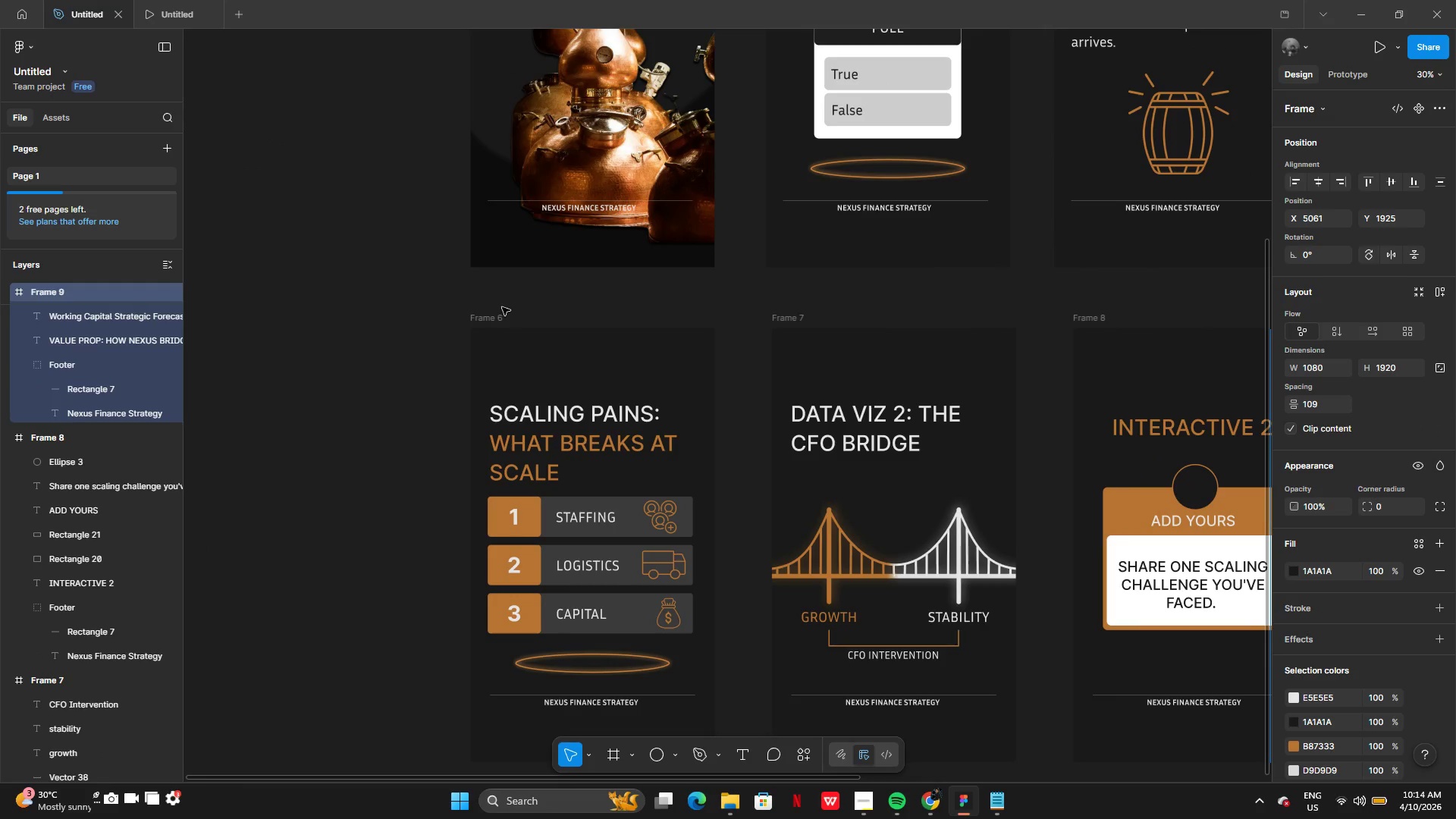 
left_click_drag(start_coordinate=[487, 320], to_coordinate=[491, 320])
 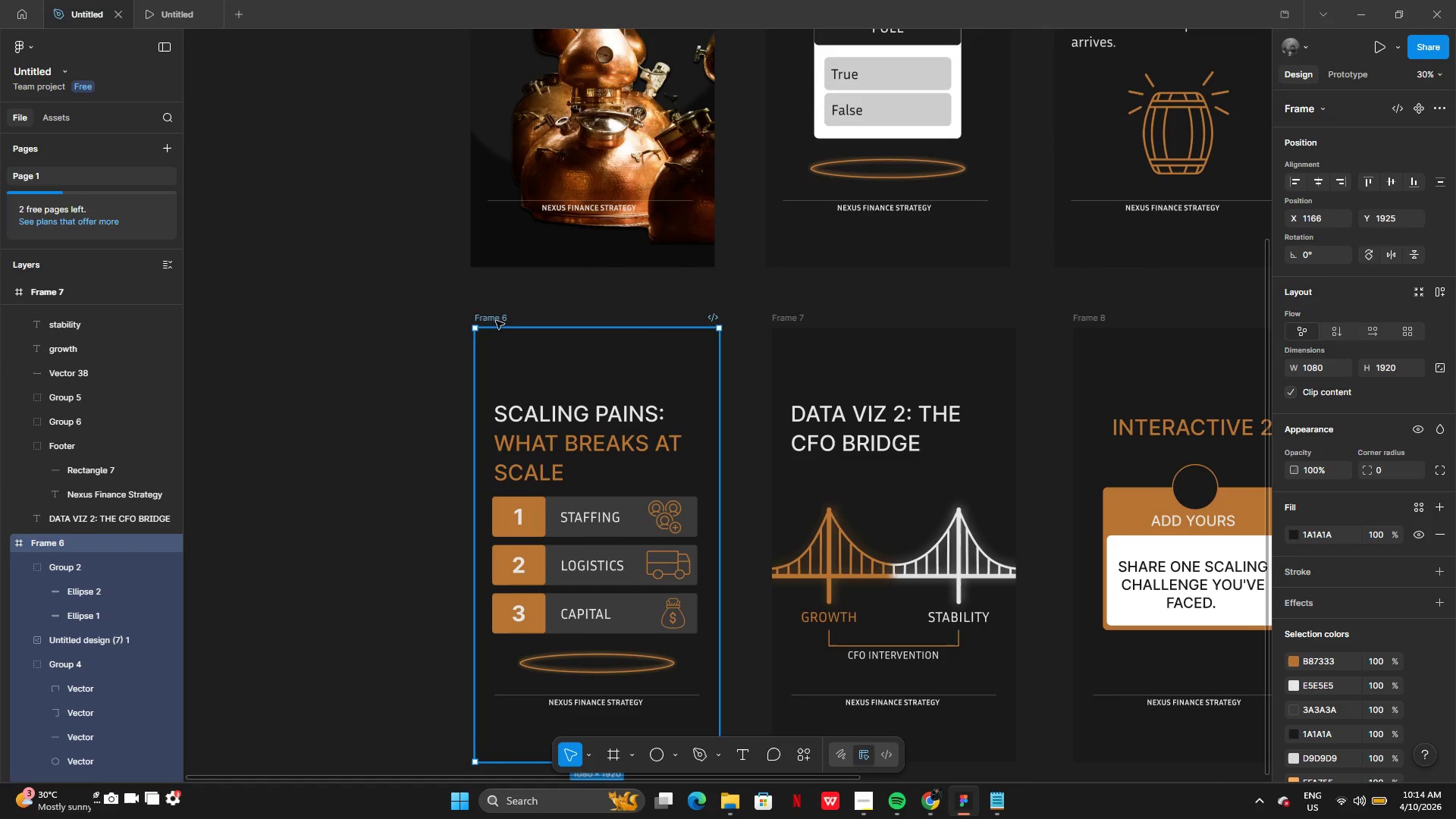 
left_click_drag(start_coordinate=[499, 318], to_coordinate=[494, 318])
 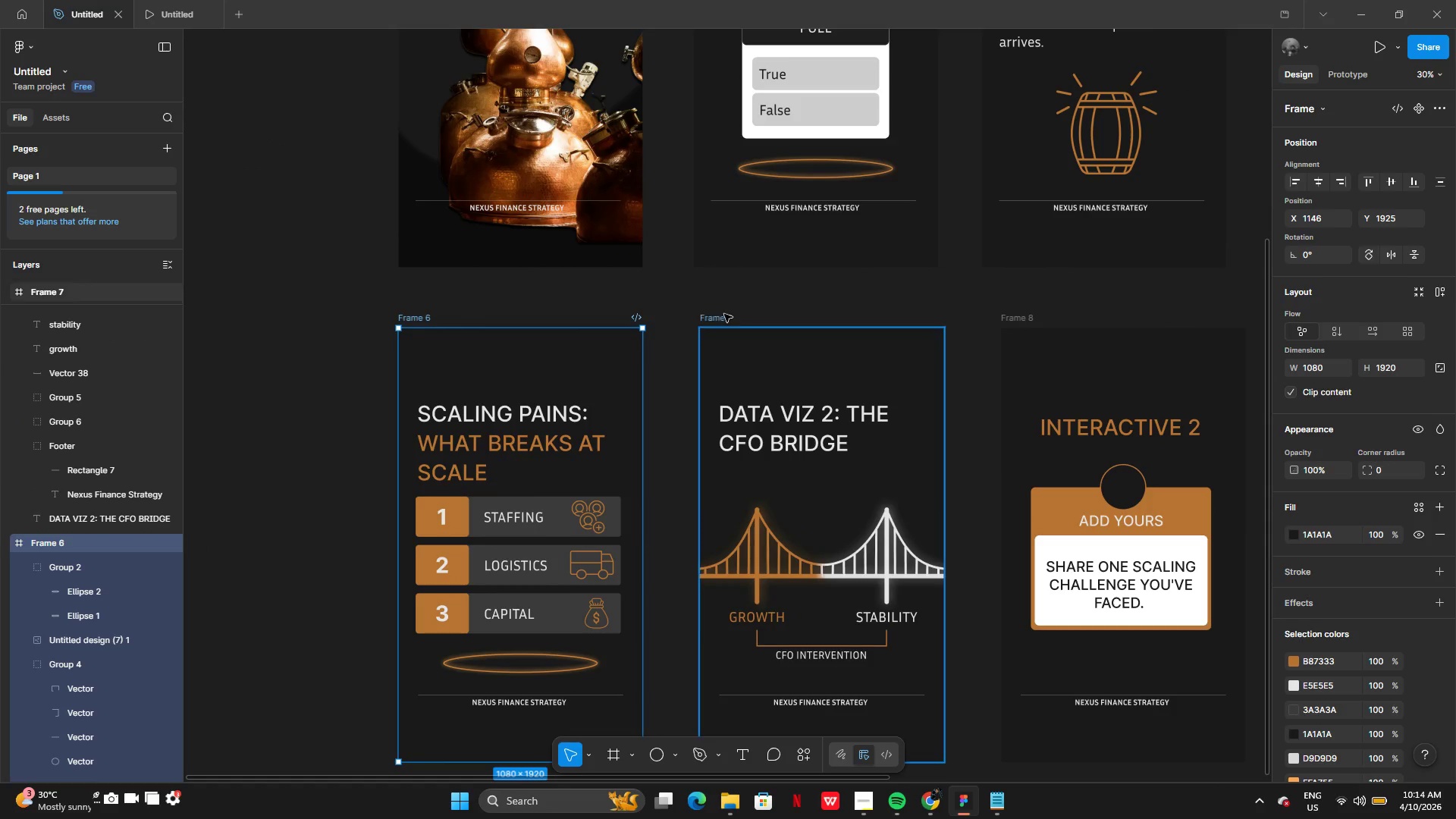 
left_click([708, 316])
 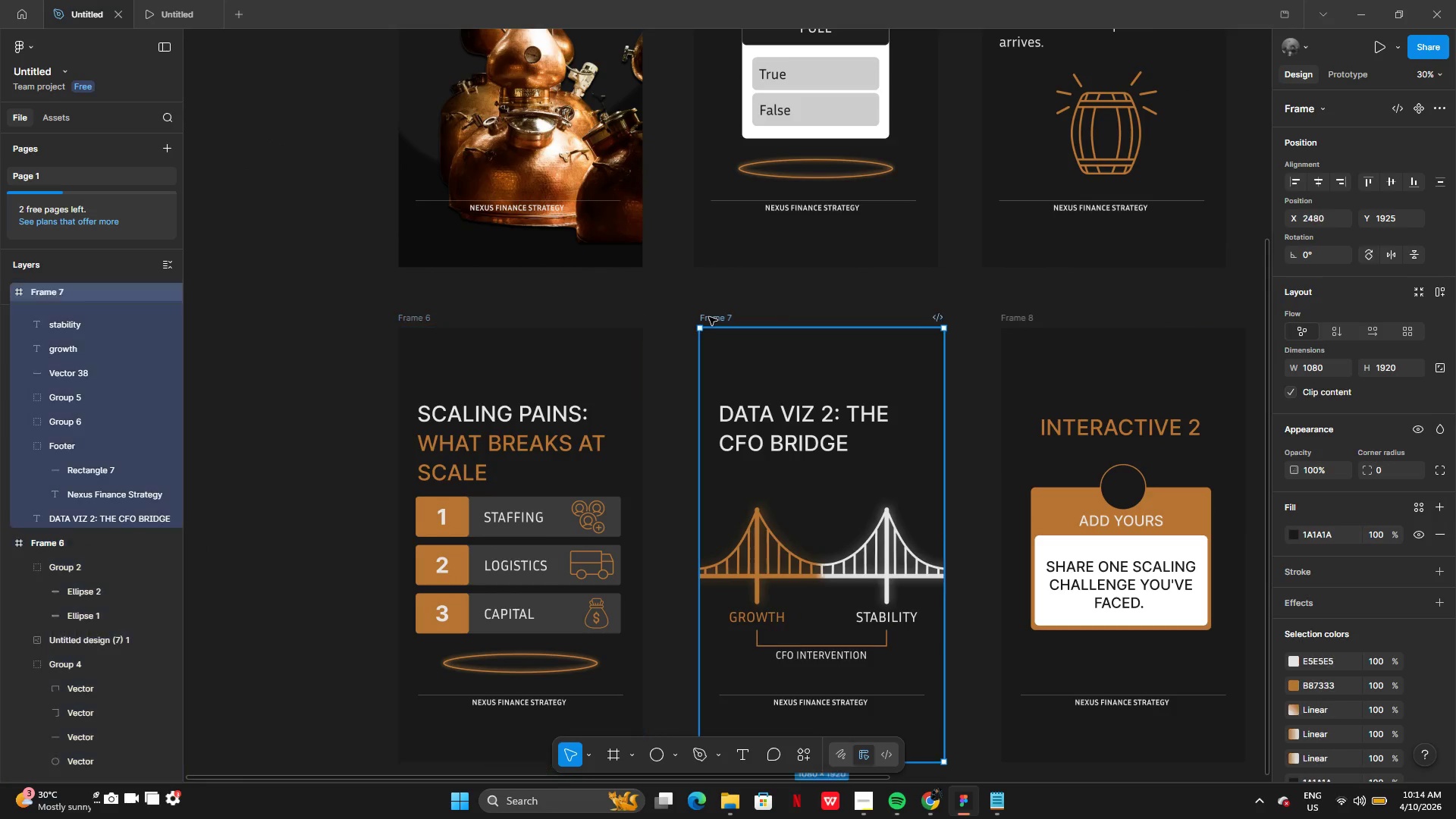 
left_click_drag(start_coordinate=[710, 318], to_coordinate=[704, 320])
 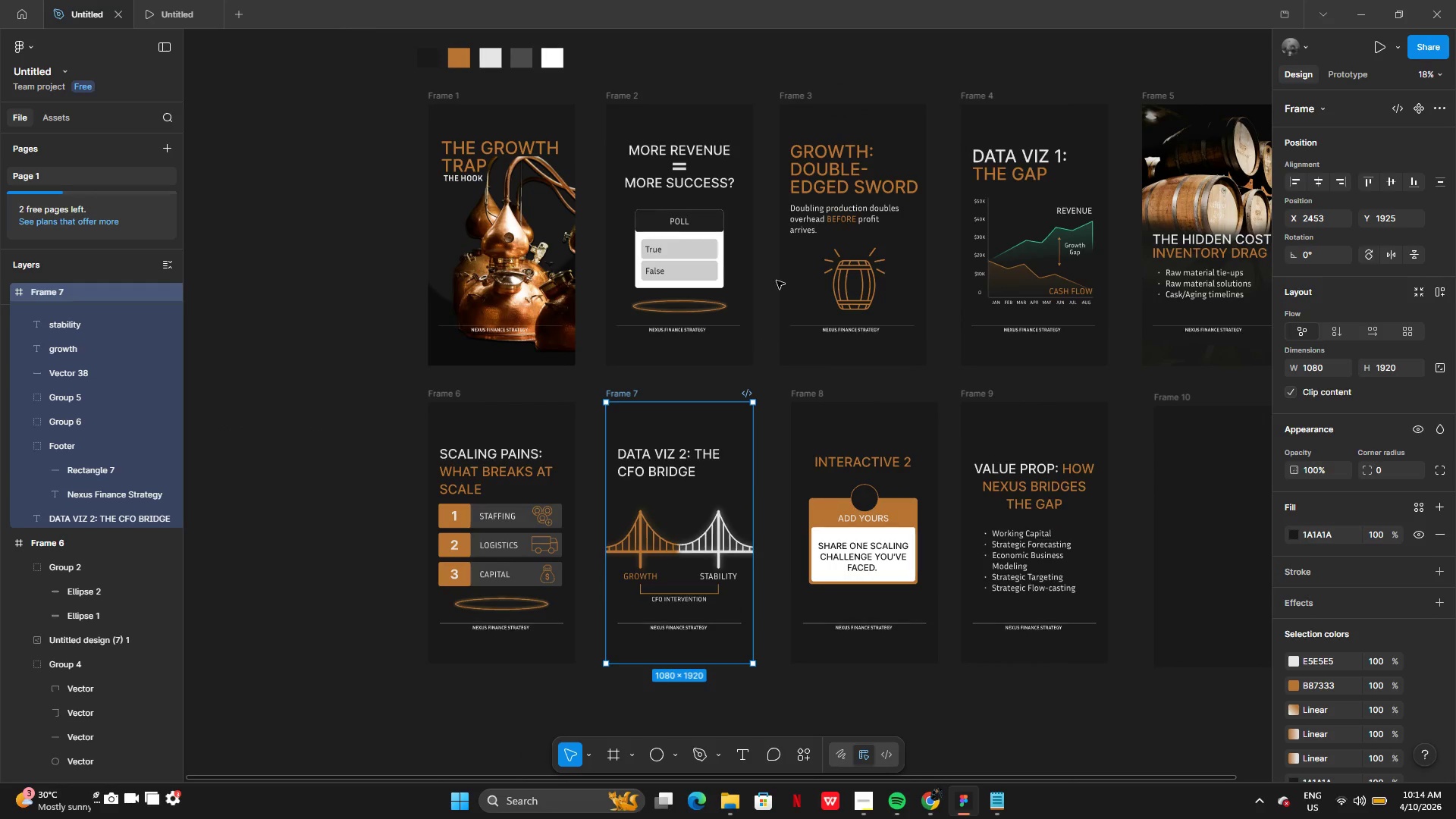 
left_click_drag(start_coordinate=[794, 96], to_coordinate=[800, 99])
 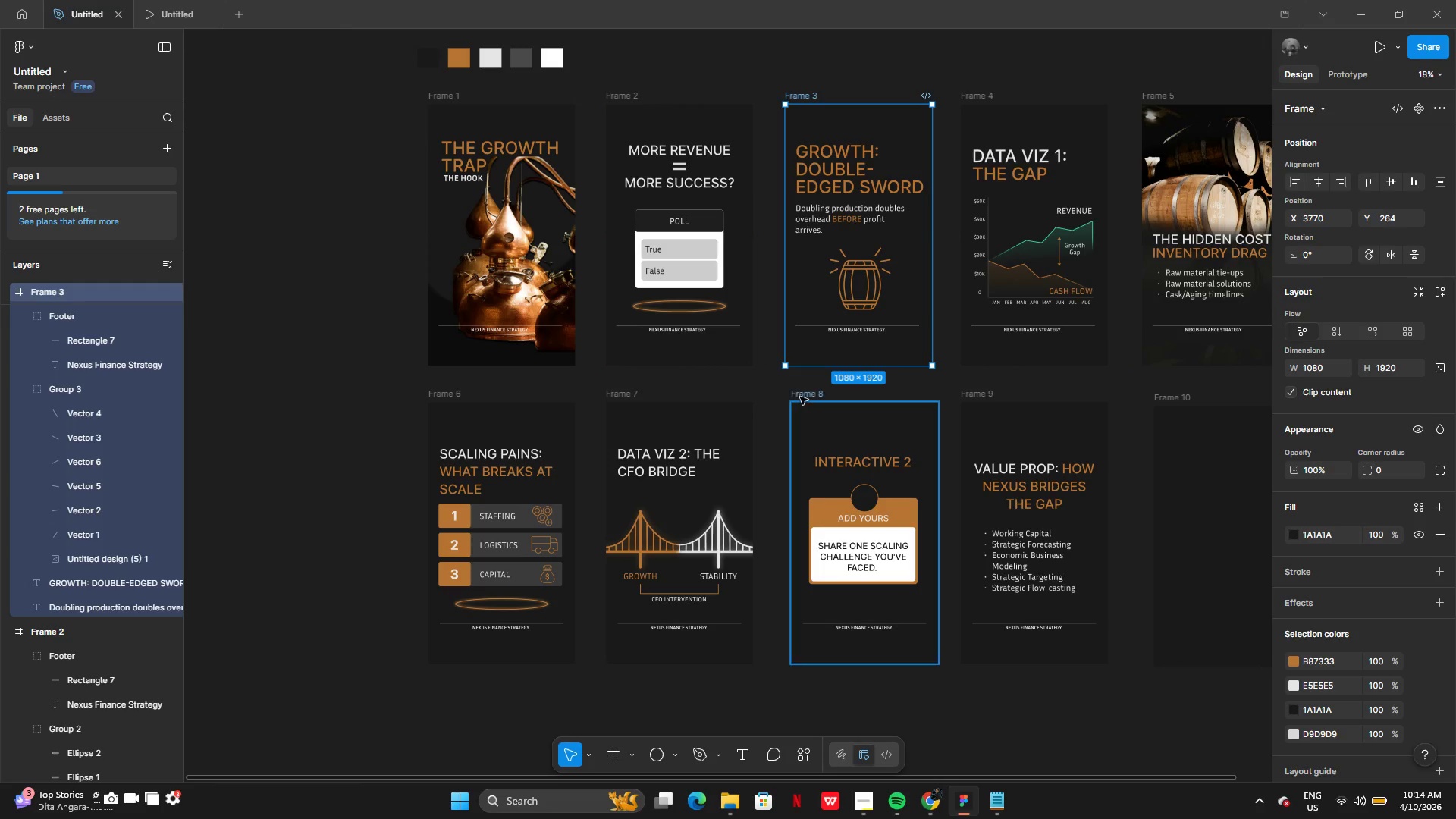 
left_click([803, 395])
 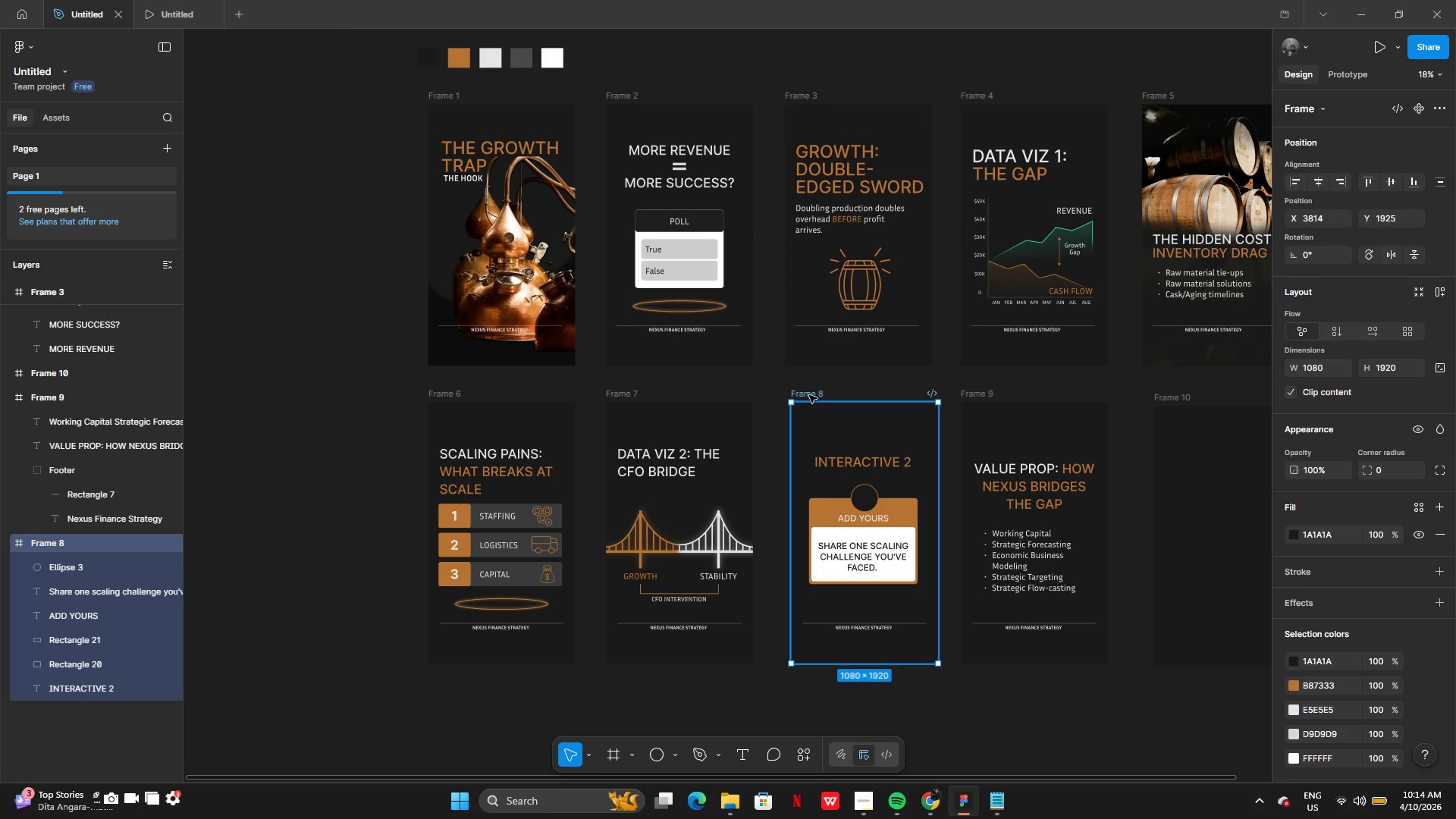 
left_click_drag(start_coordinate=[810, 394], to_coordinate=[805, 394])
 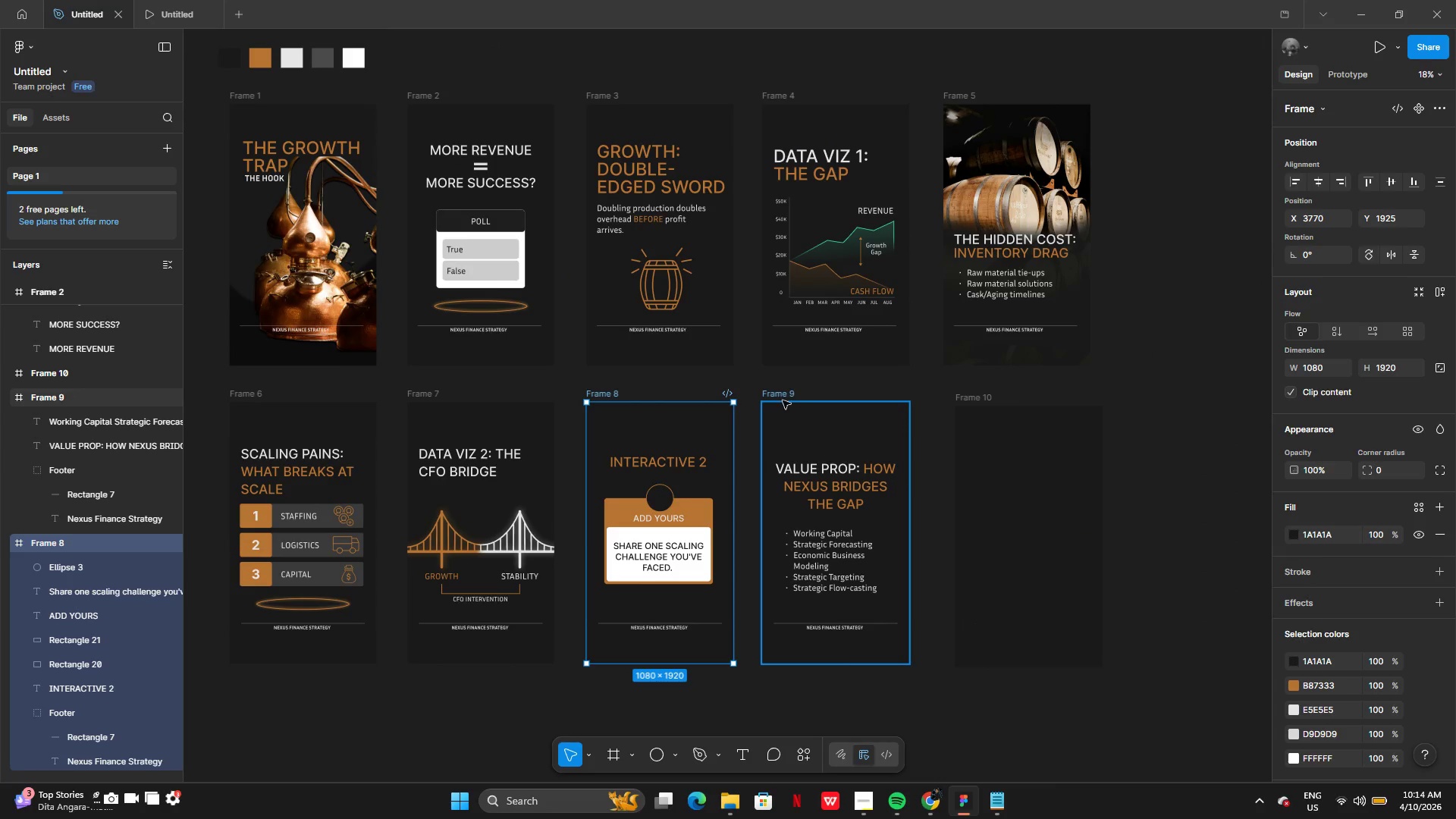 
left_click([783, 394])
 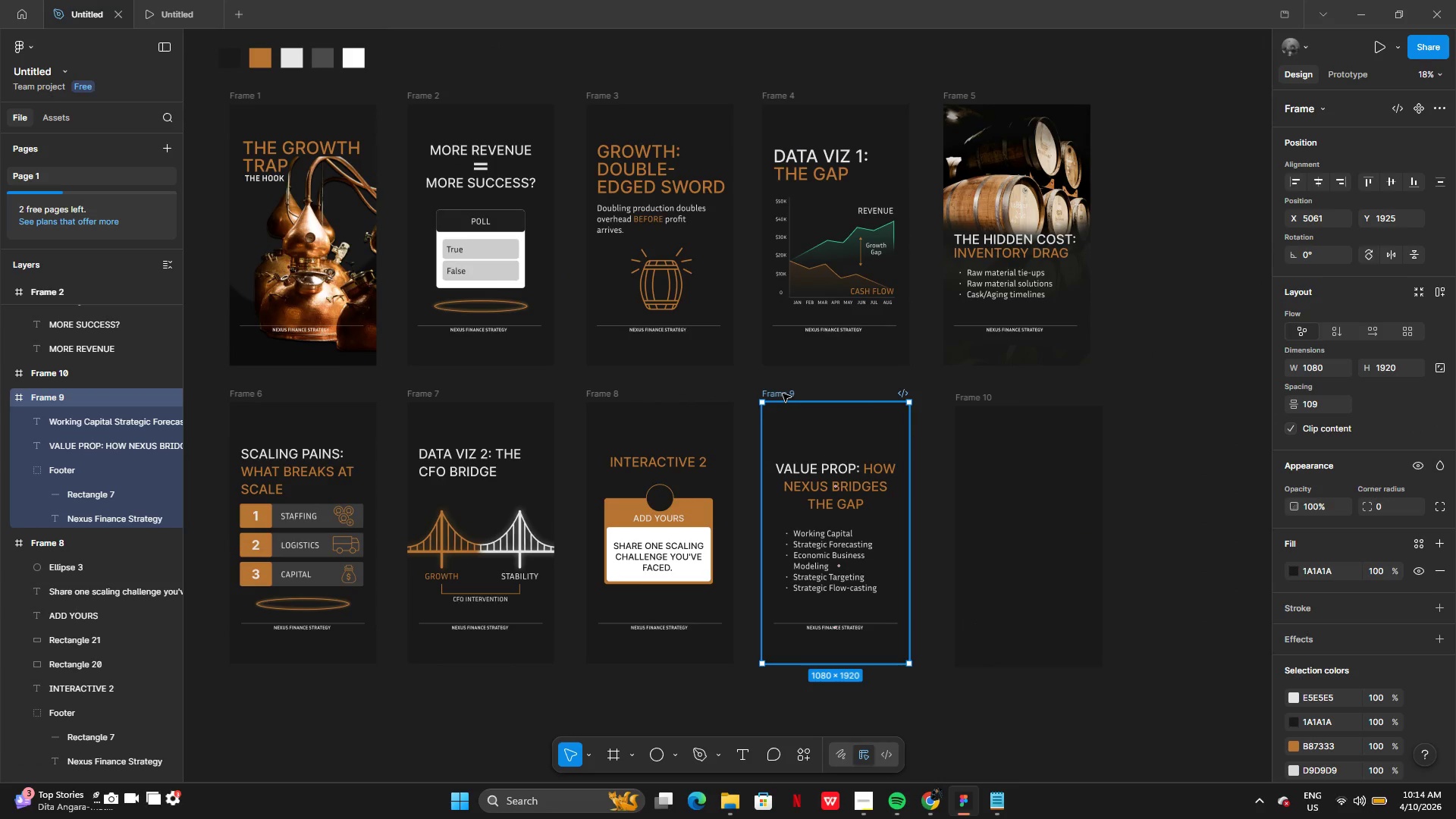 
left_click_drag(start_coordinate=[783, 394], to_coordinate=[789, 394])
 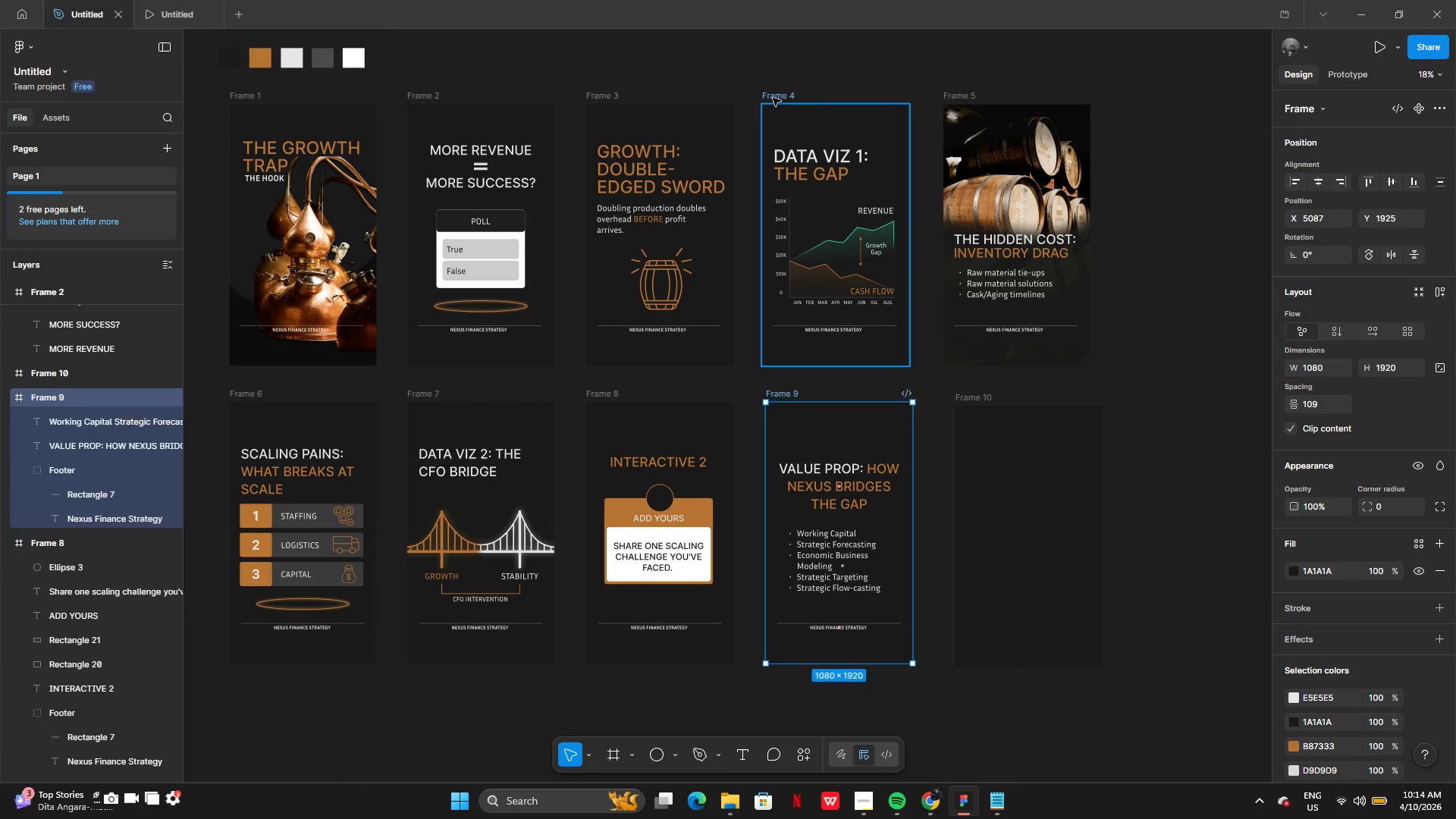 
left_click_drag(start_coordinate=[771, 95], to_coordinate=[776, 93])
 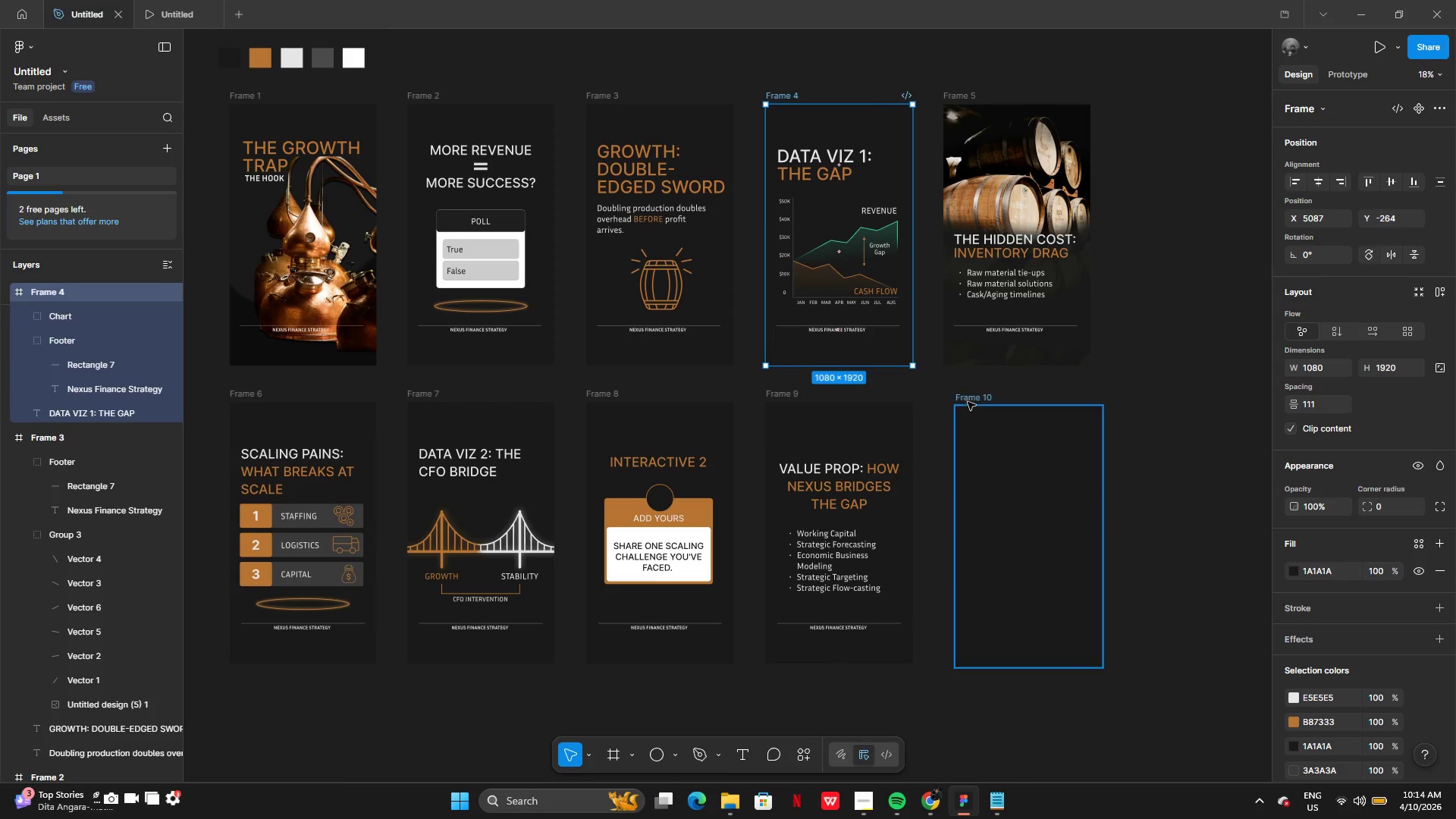 
left_click([970, 402])
 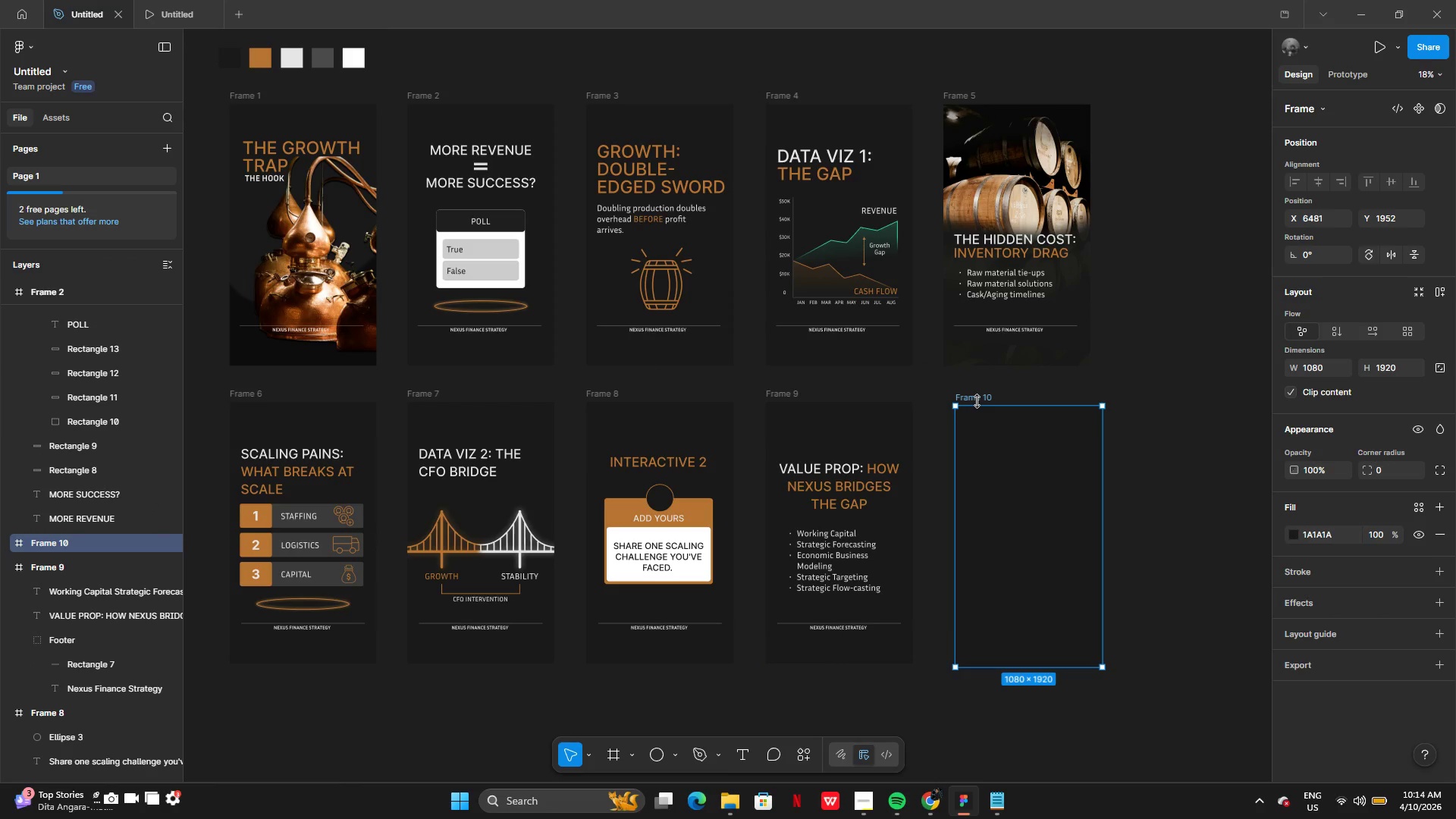 
left_click_drag(start_coordinate=[977, 401], to_coordinate=[965, 400])
 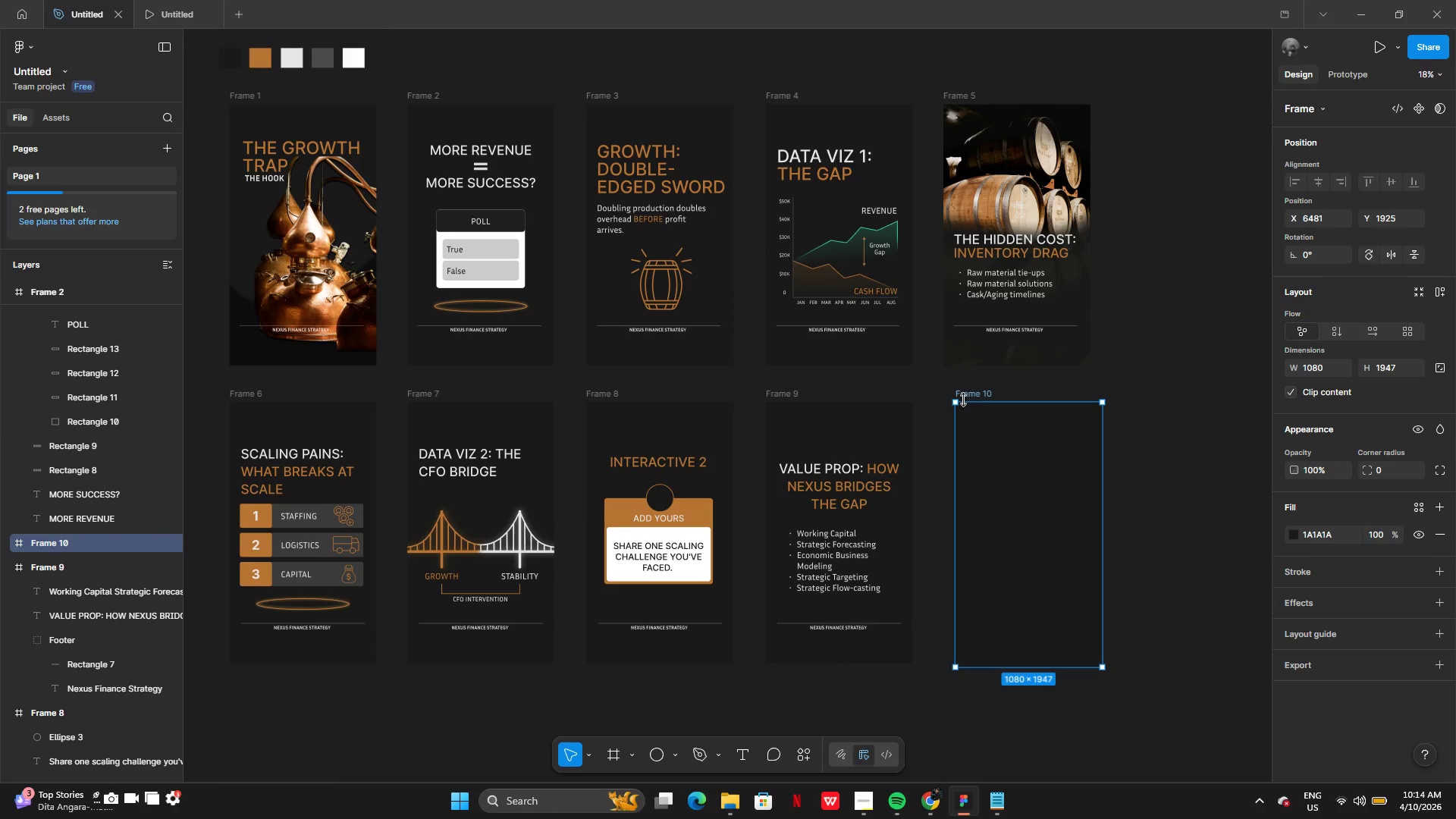 
key(Control+Z)
 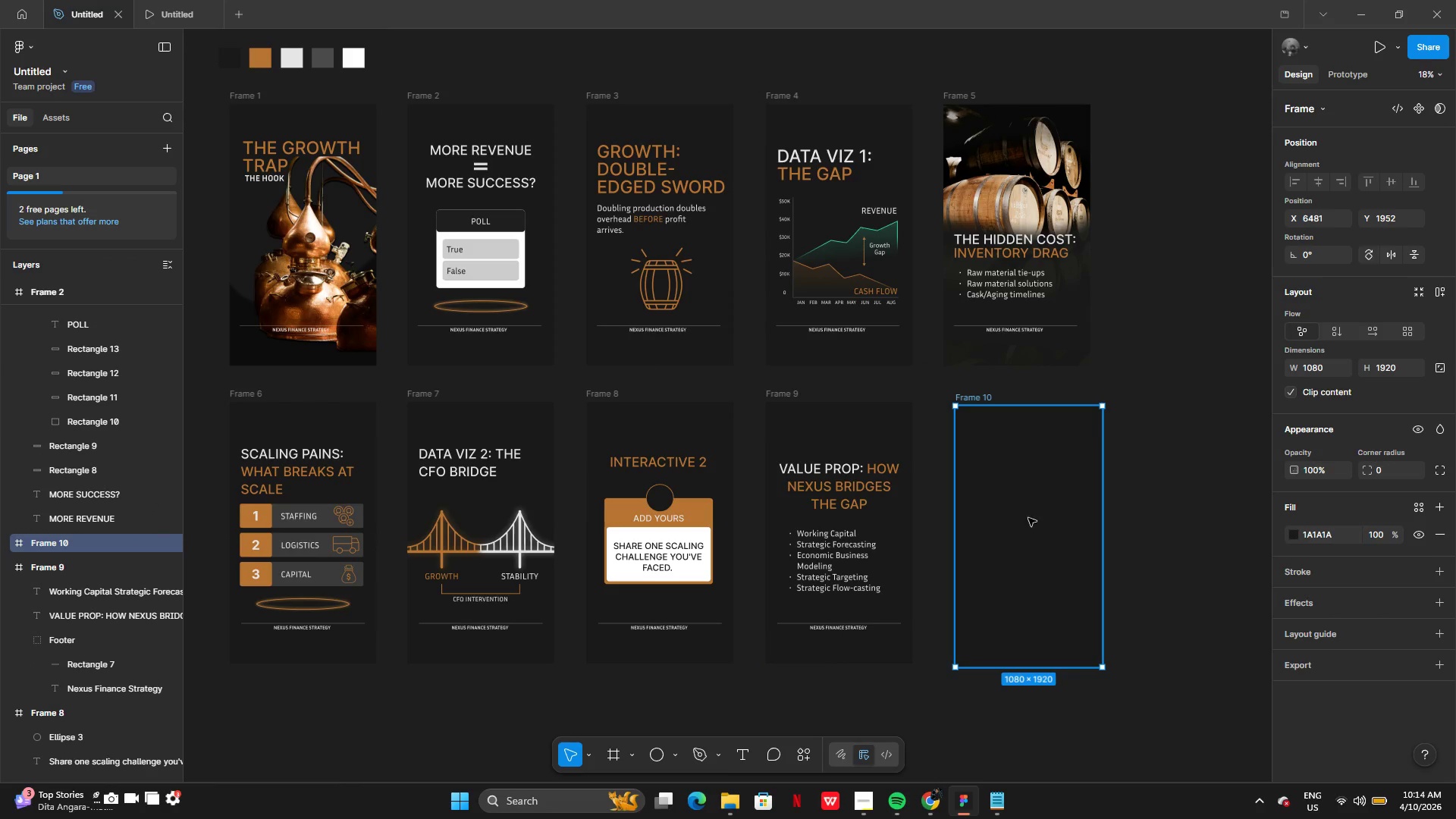 
left_click_drag(start_coordinate=[1028, 520], to_coordinate=[1021, 520])
 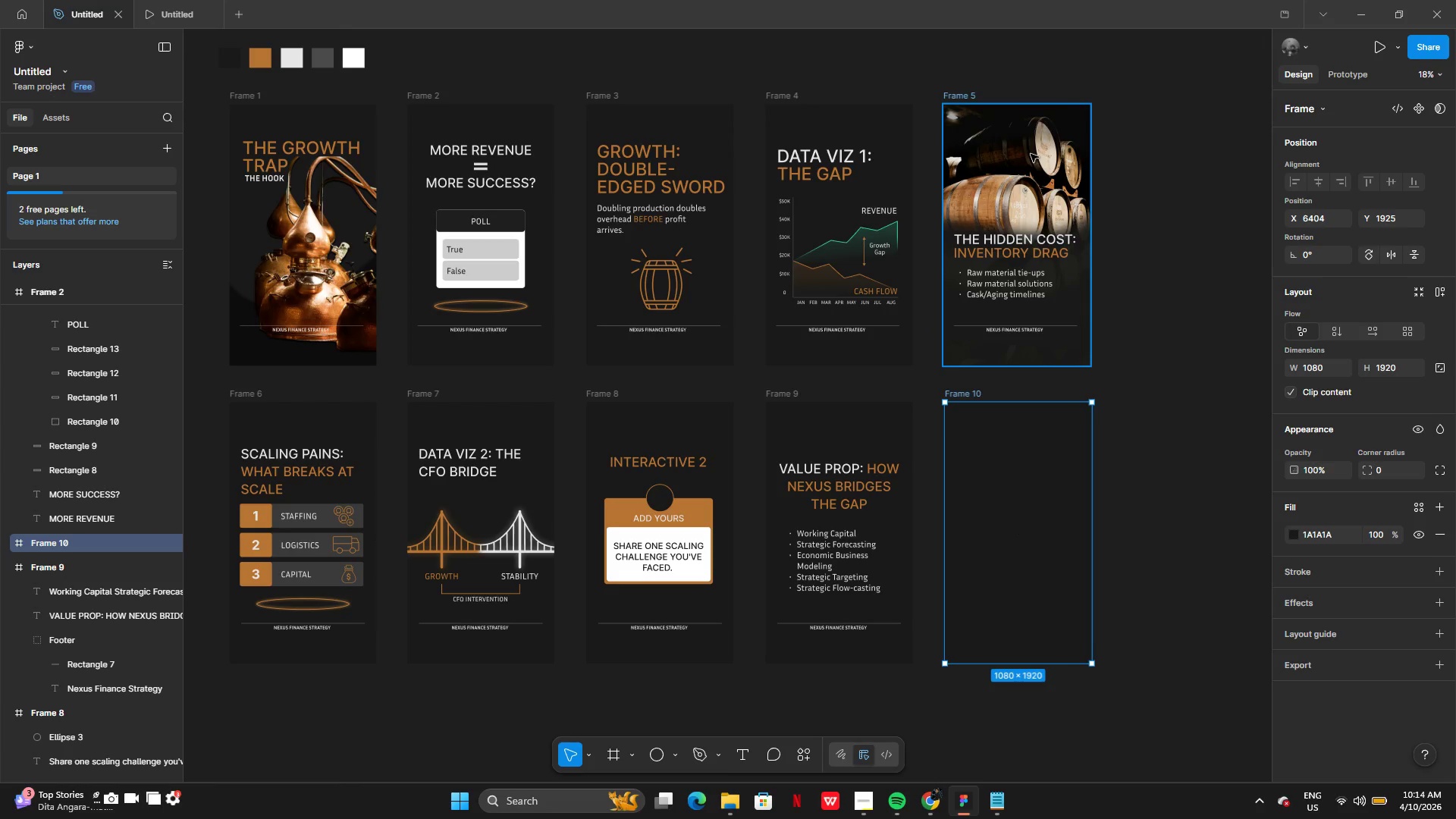 
left_click([1031, 154])
 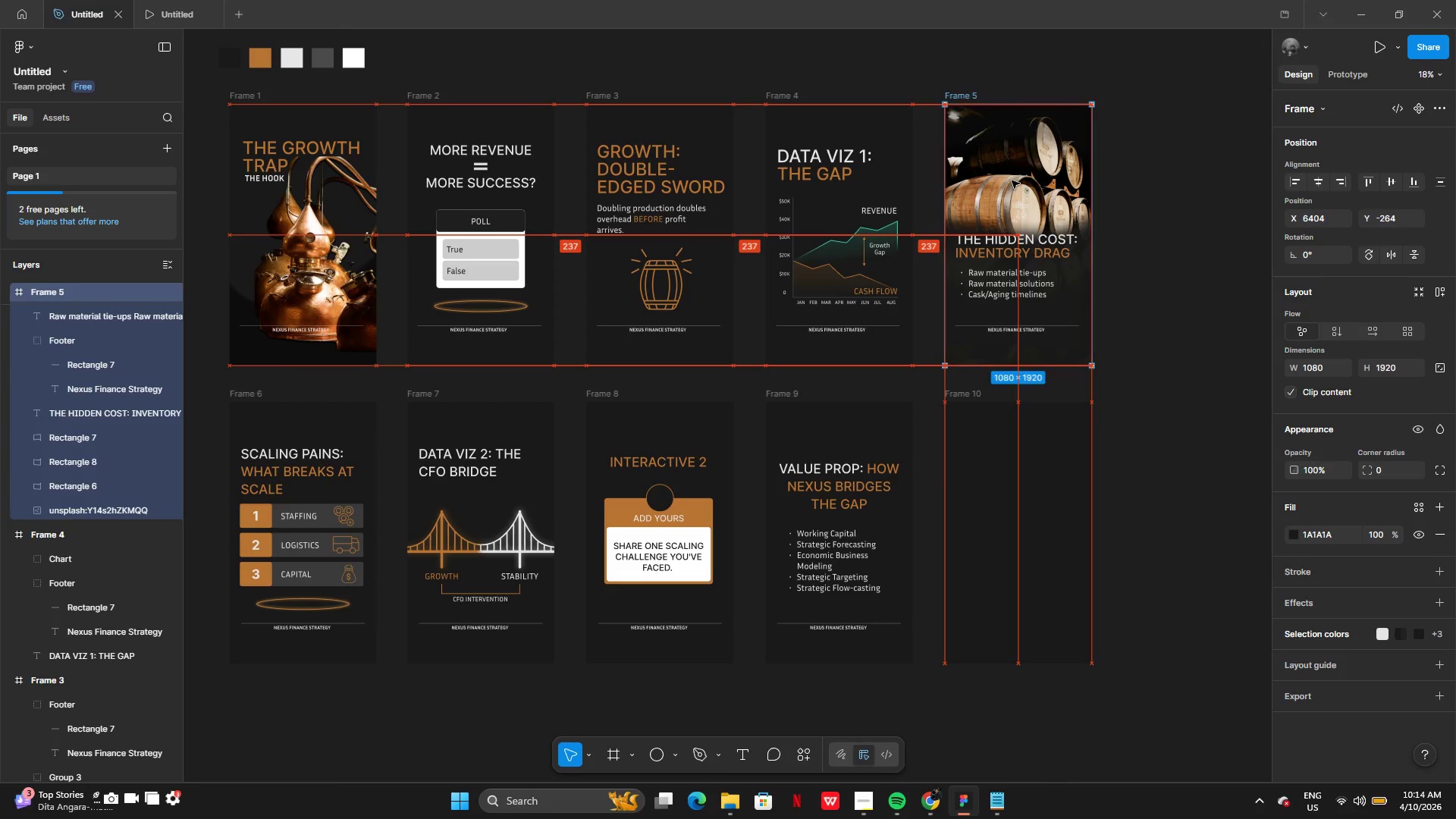 
left_click([1153, 516])
 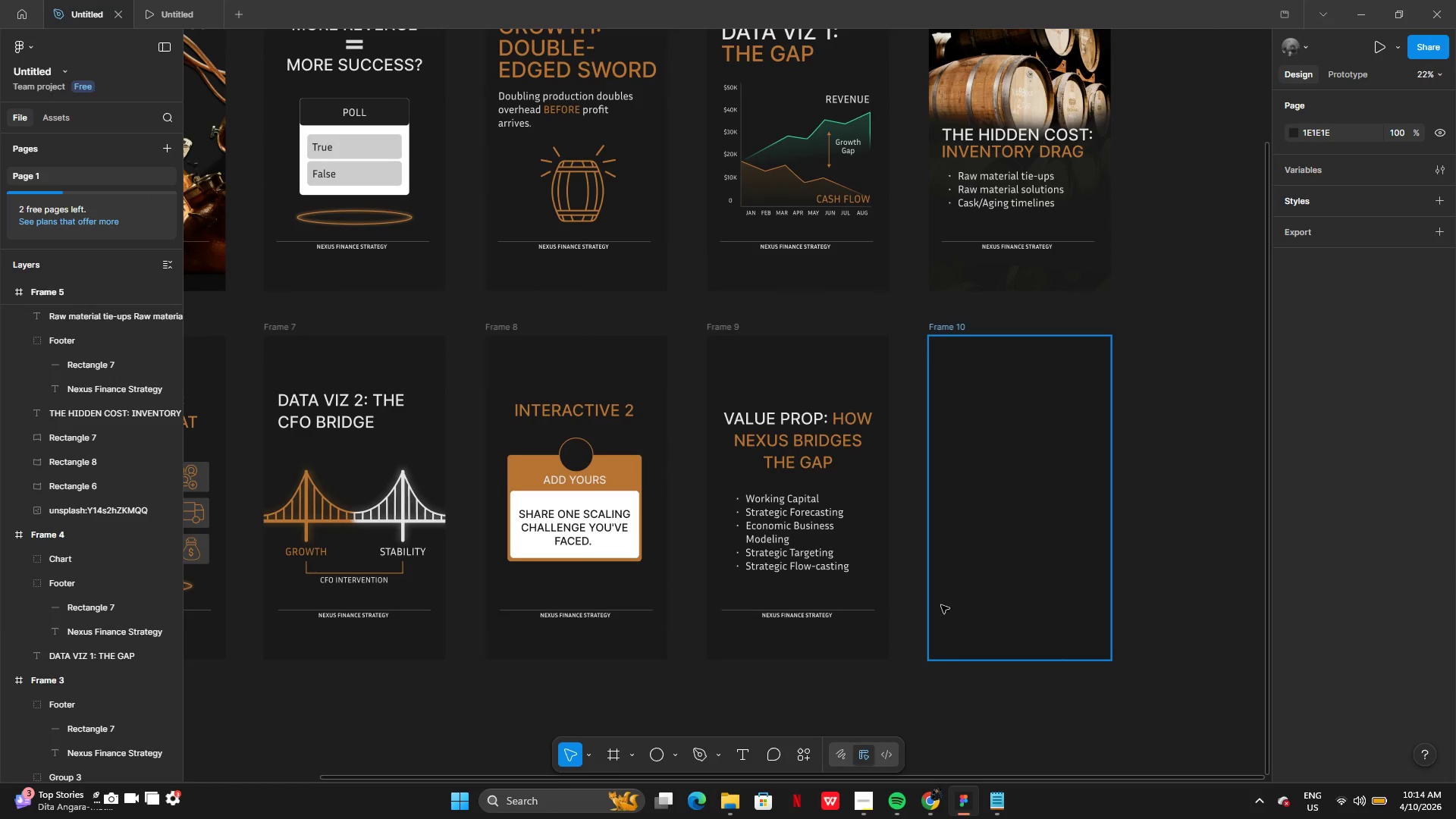 
left_click([815, 253])
 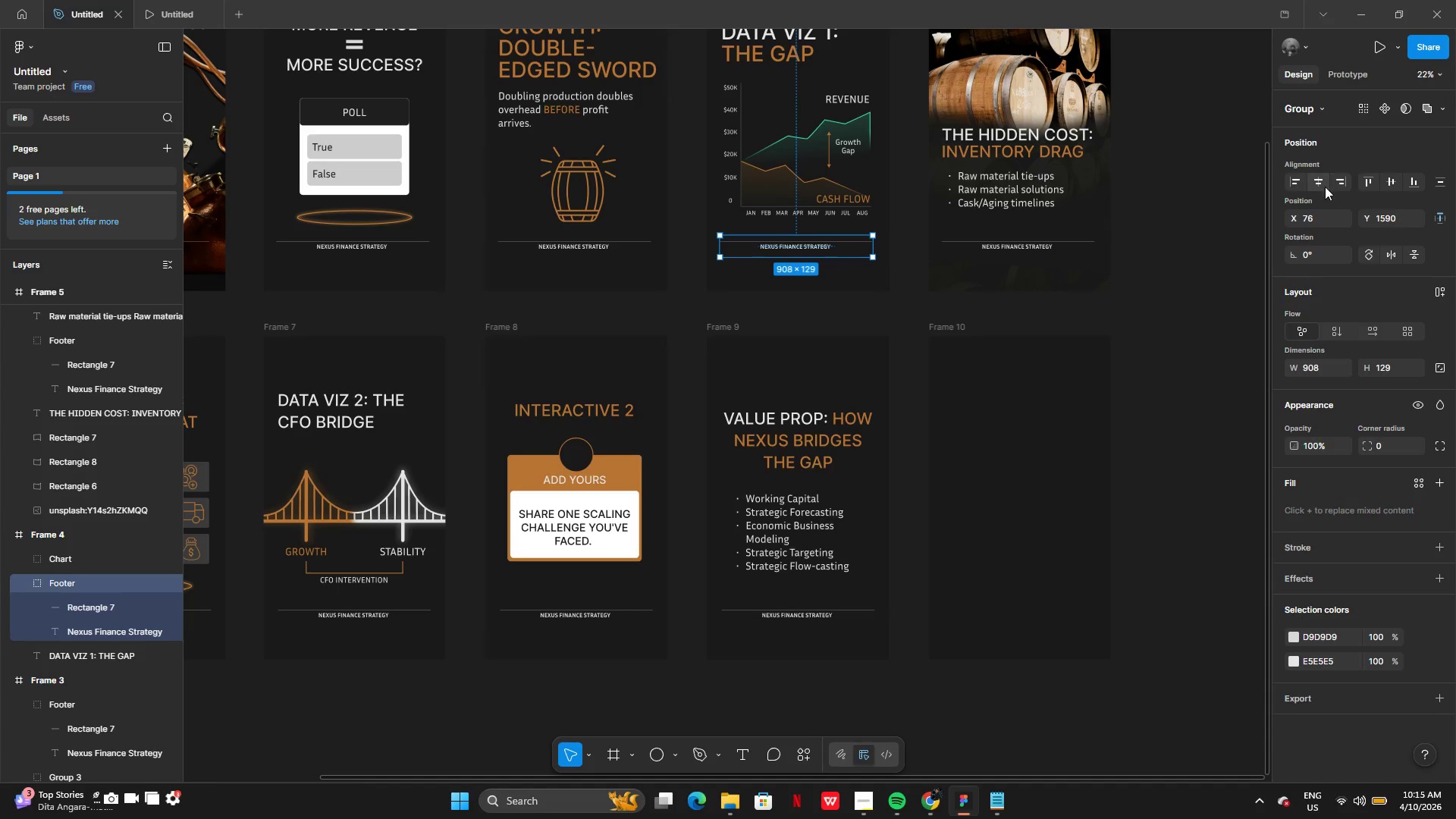 
left_click([1316, 184])
 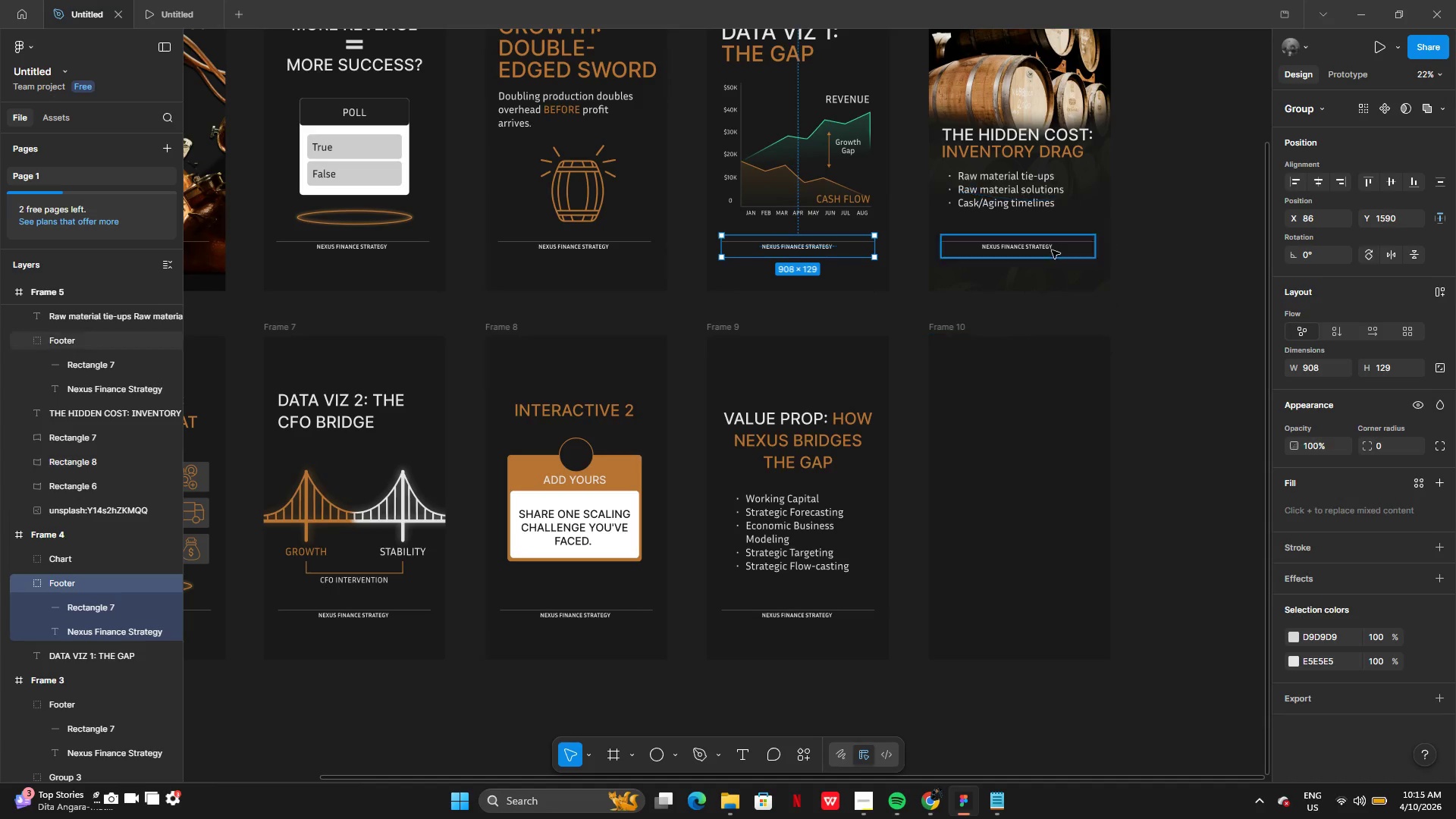 
left_click([1034, 251])
 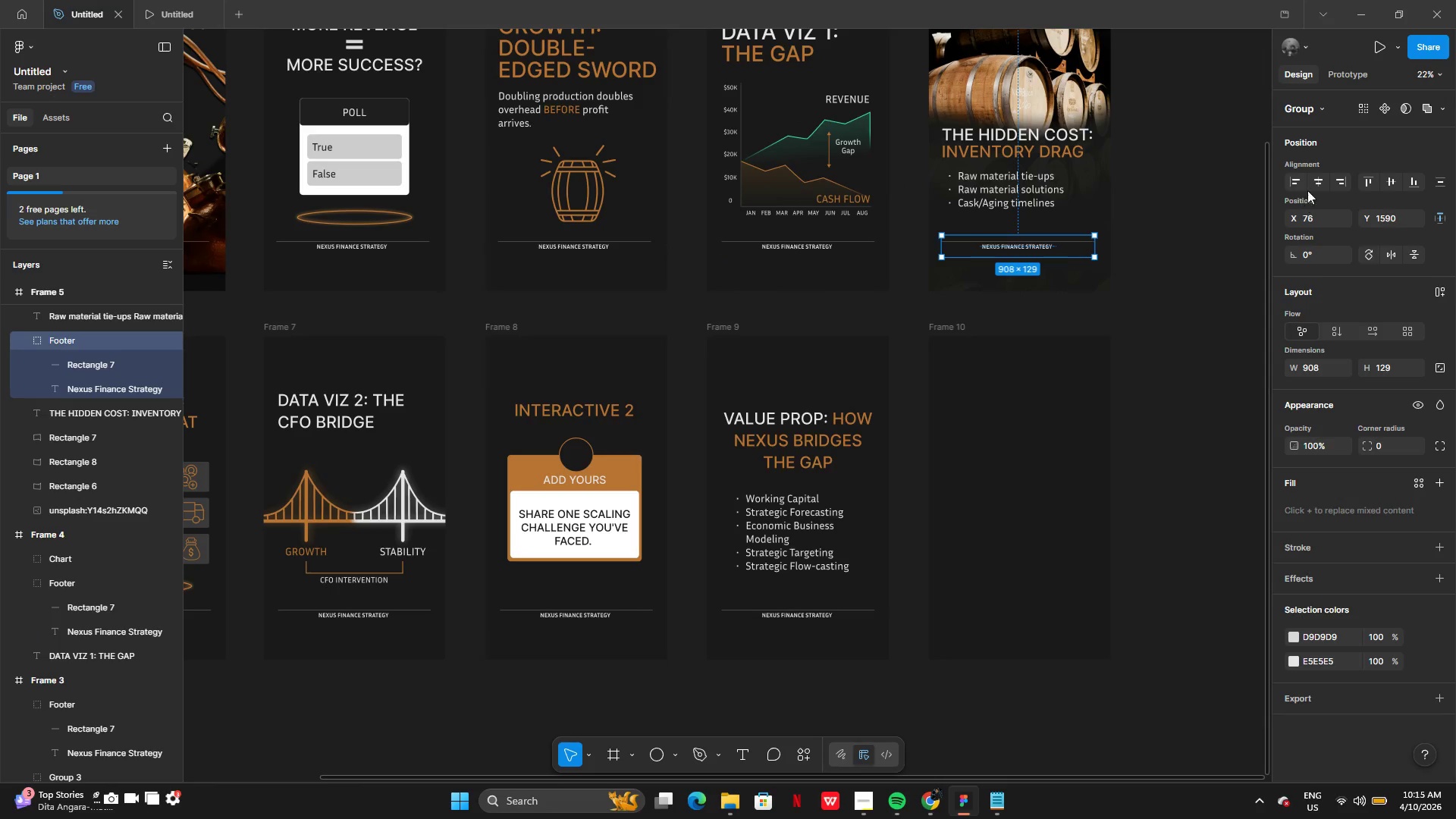 
left_click([1311, 180])
 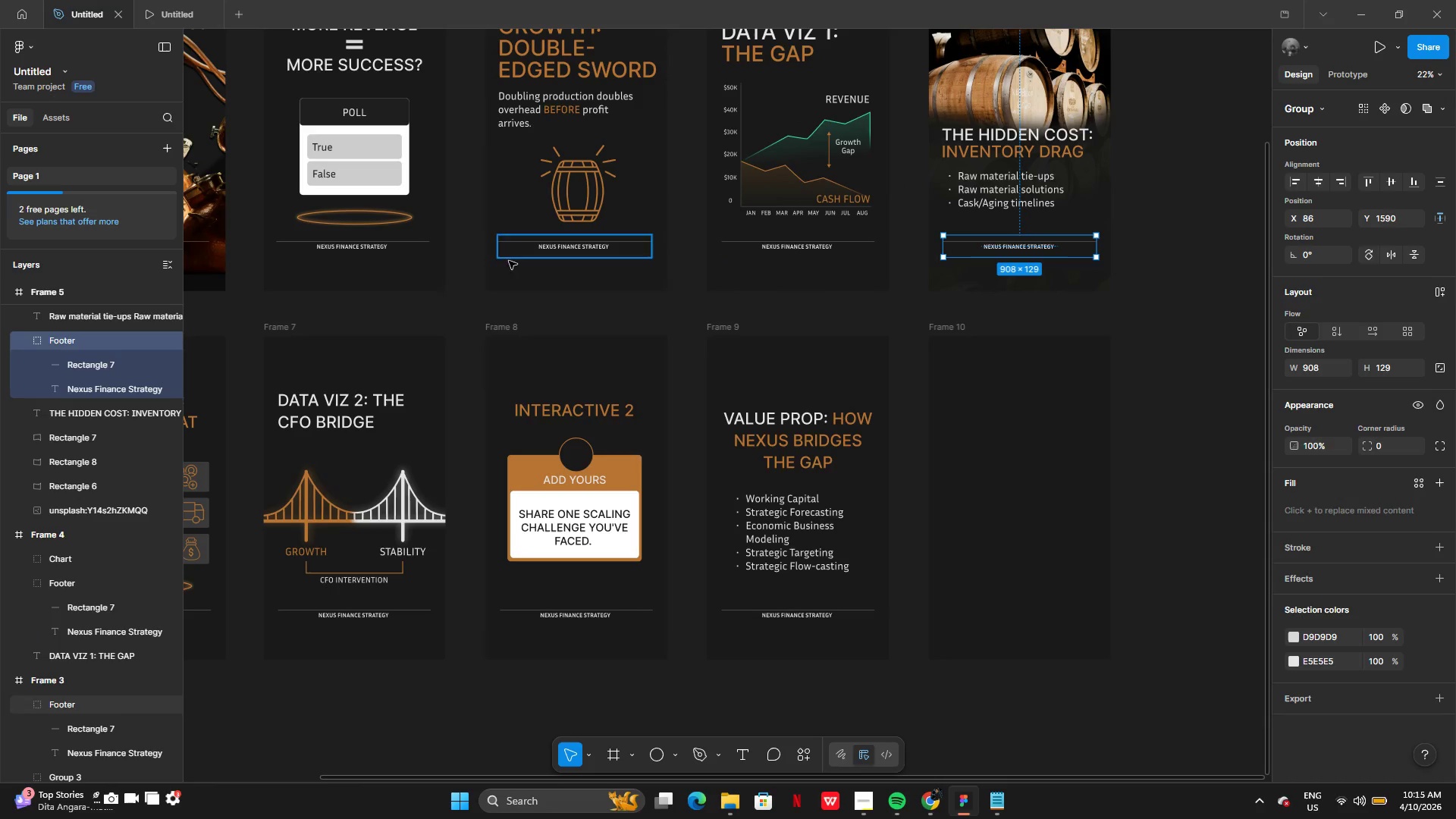 
left_click([547, 249])
 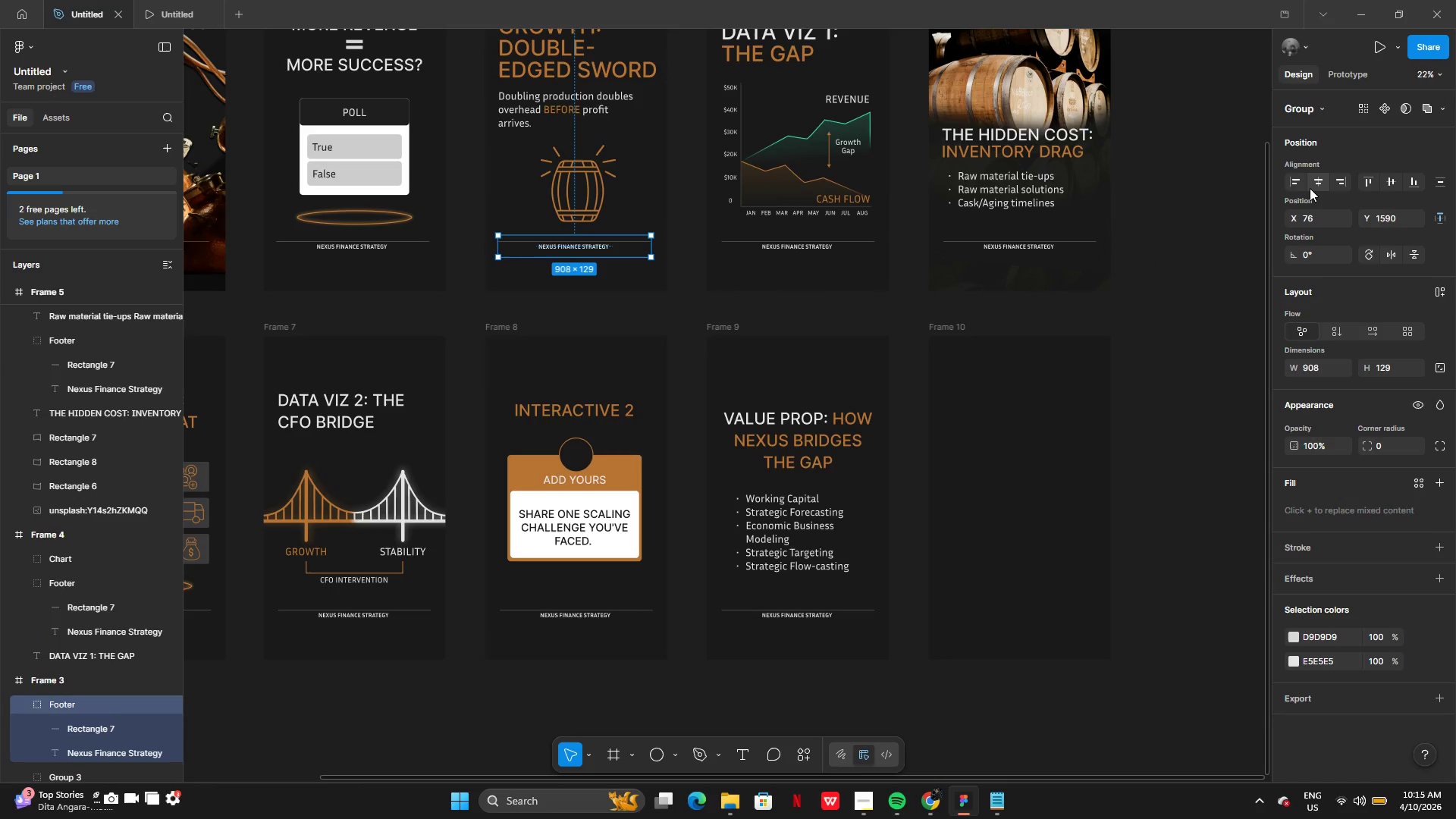 
left_click([1311, 185])
 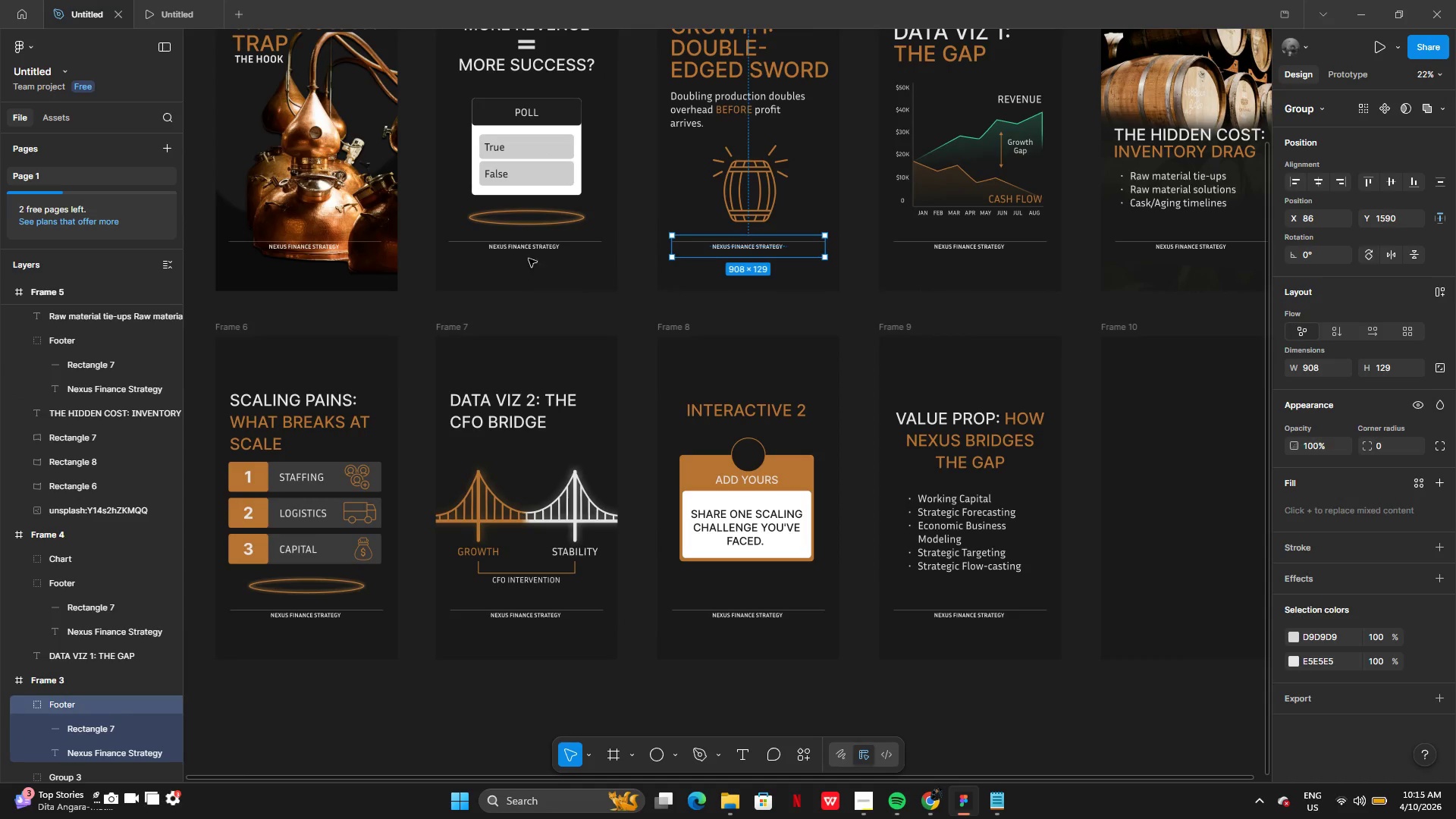 
left_click([528, 252])
 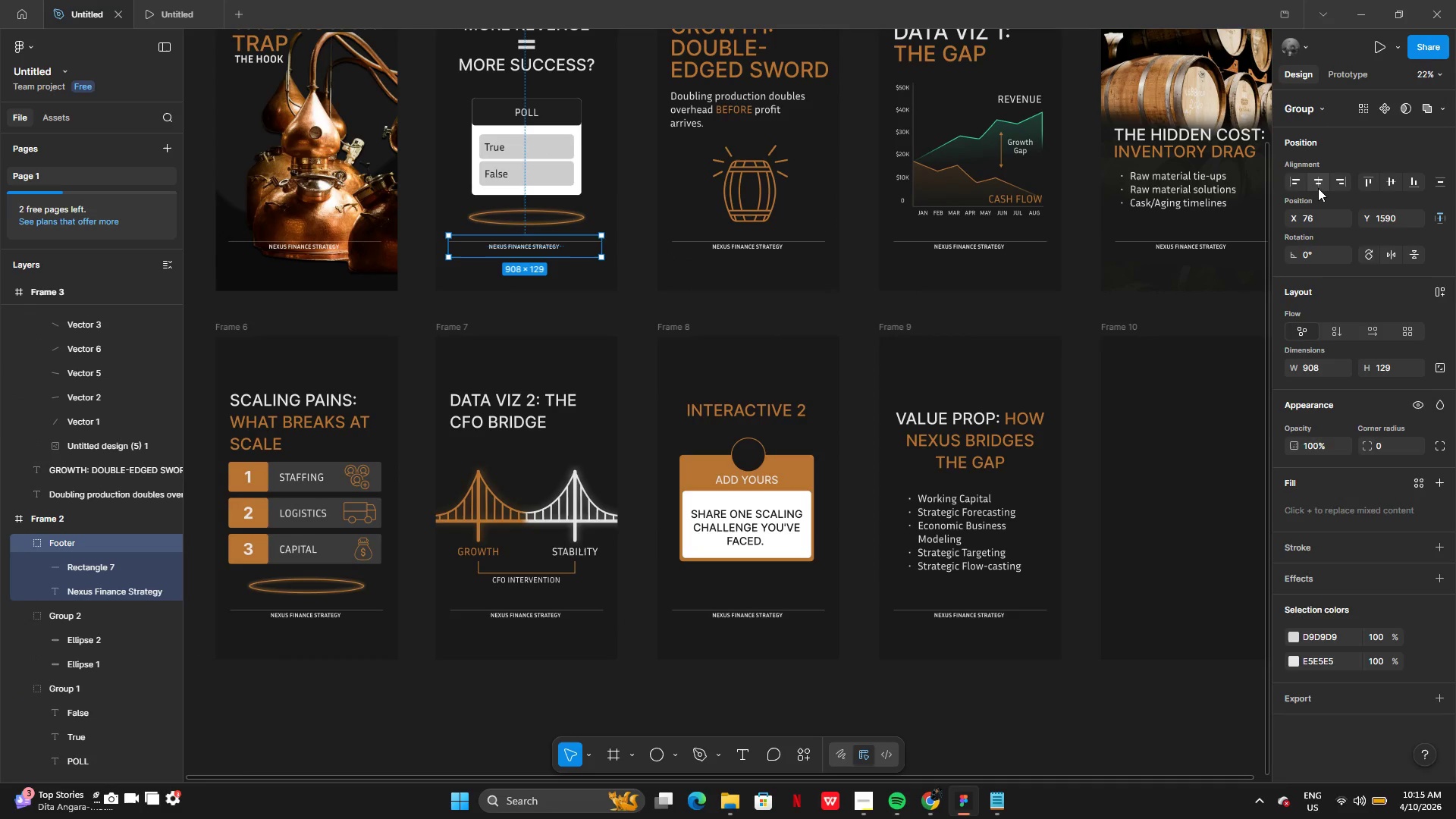 
left_click([1316, 185])
 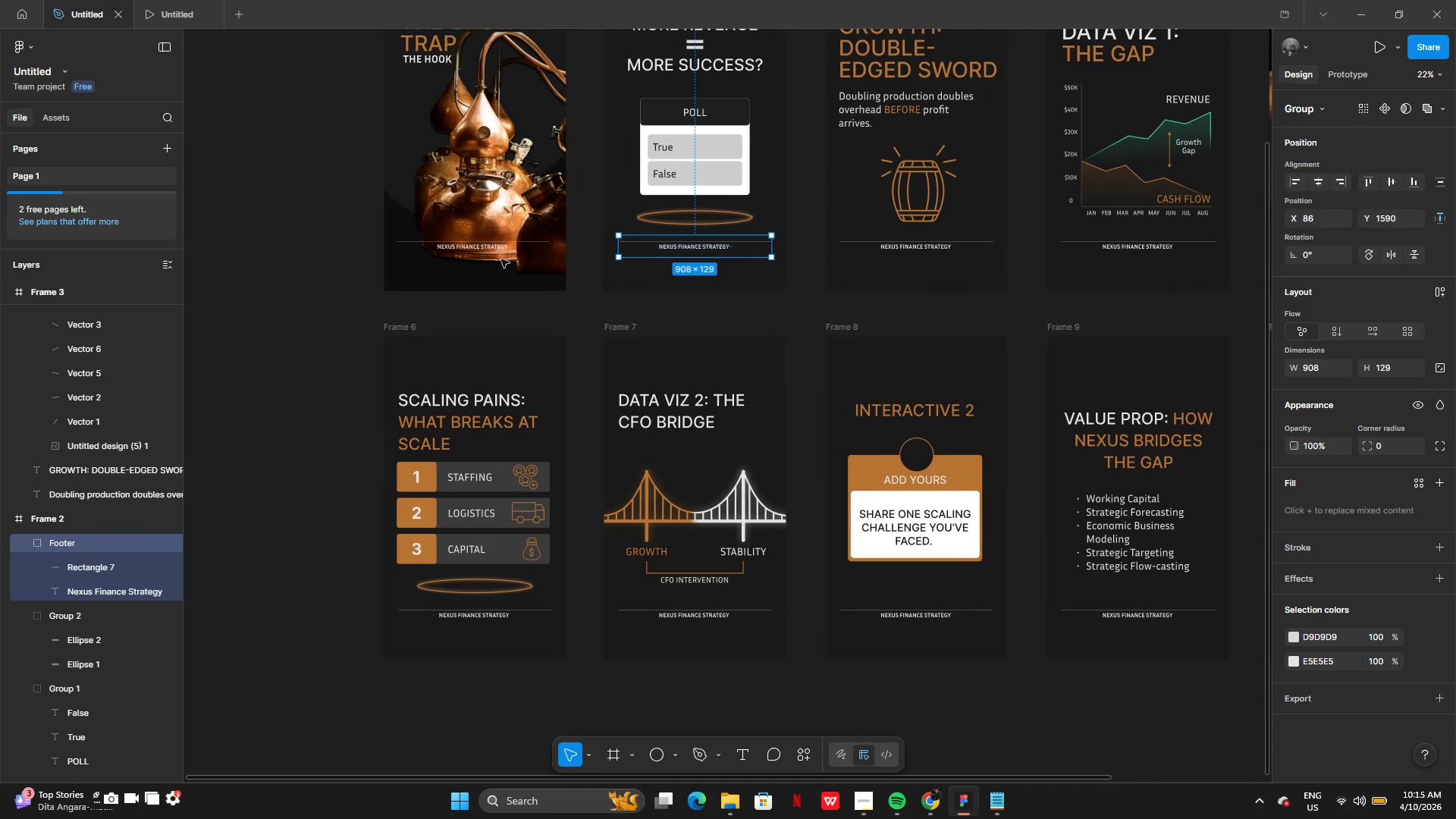 
left_click([495, 253])
 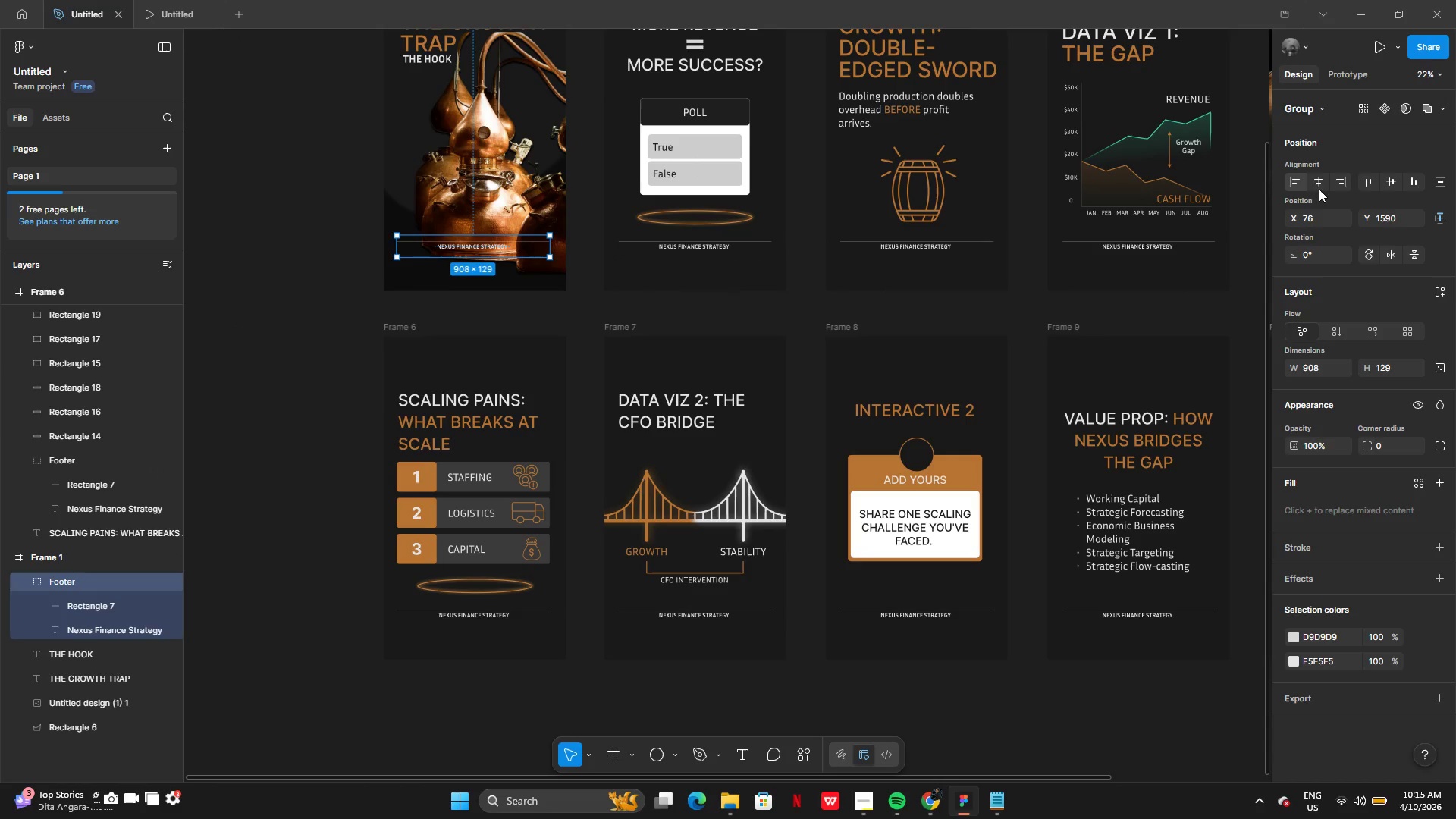 
left_click([1313, 184])
 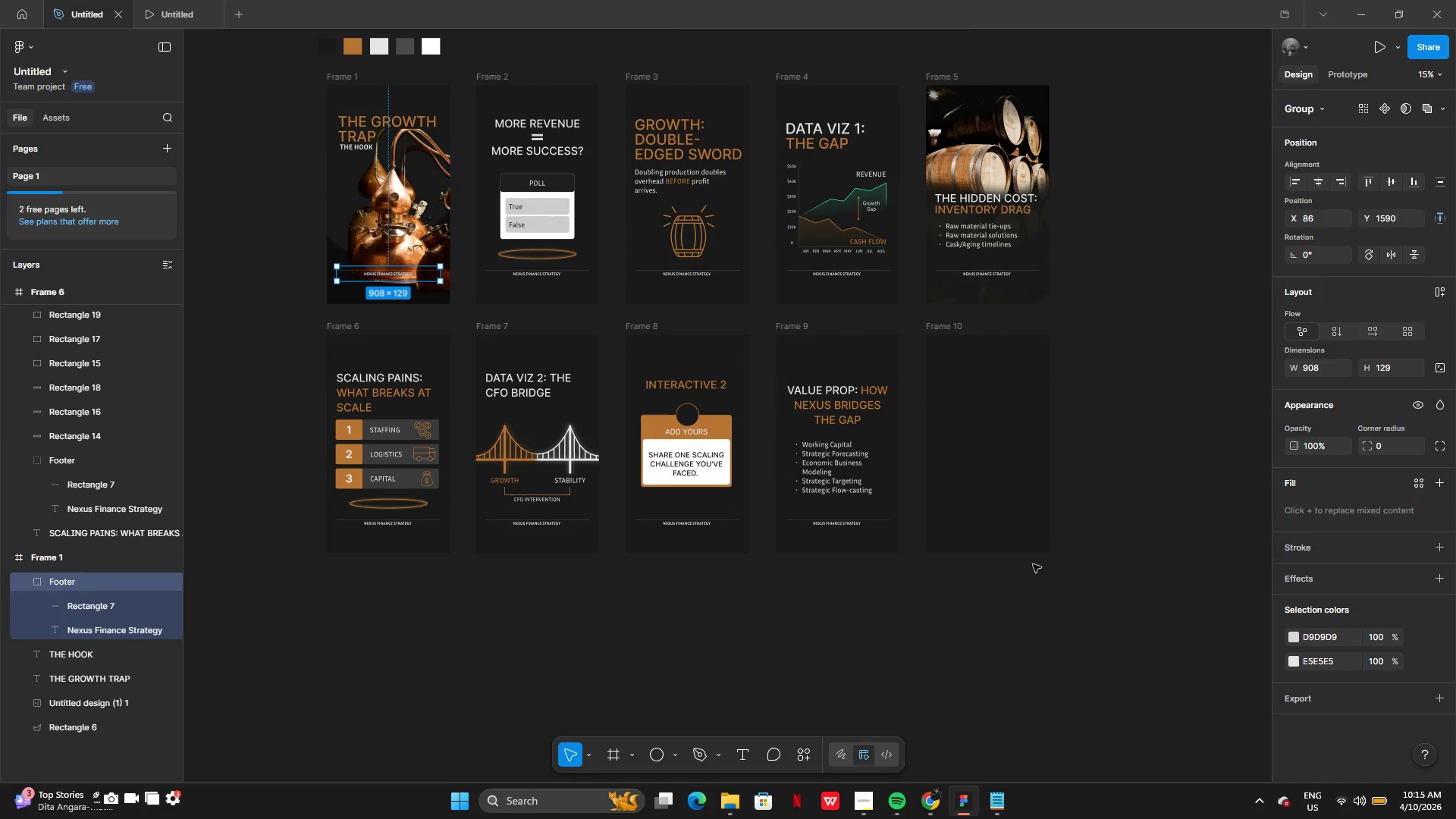 
left_click([863, 808])